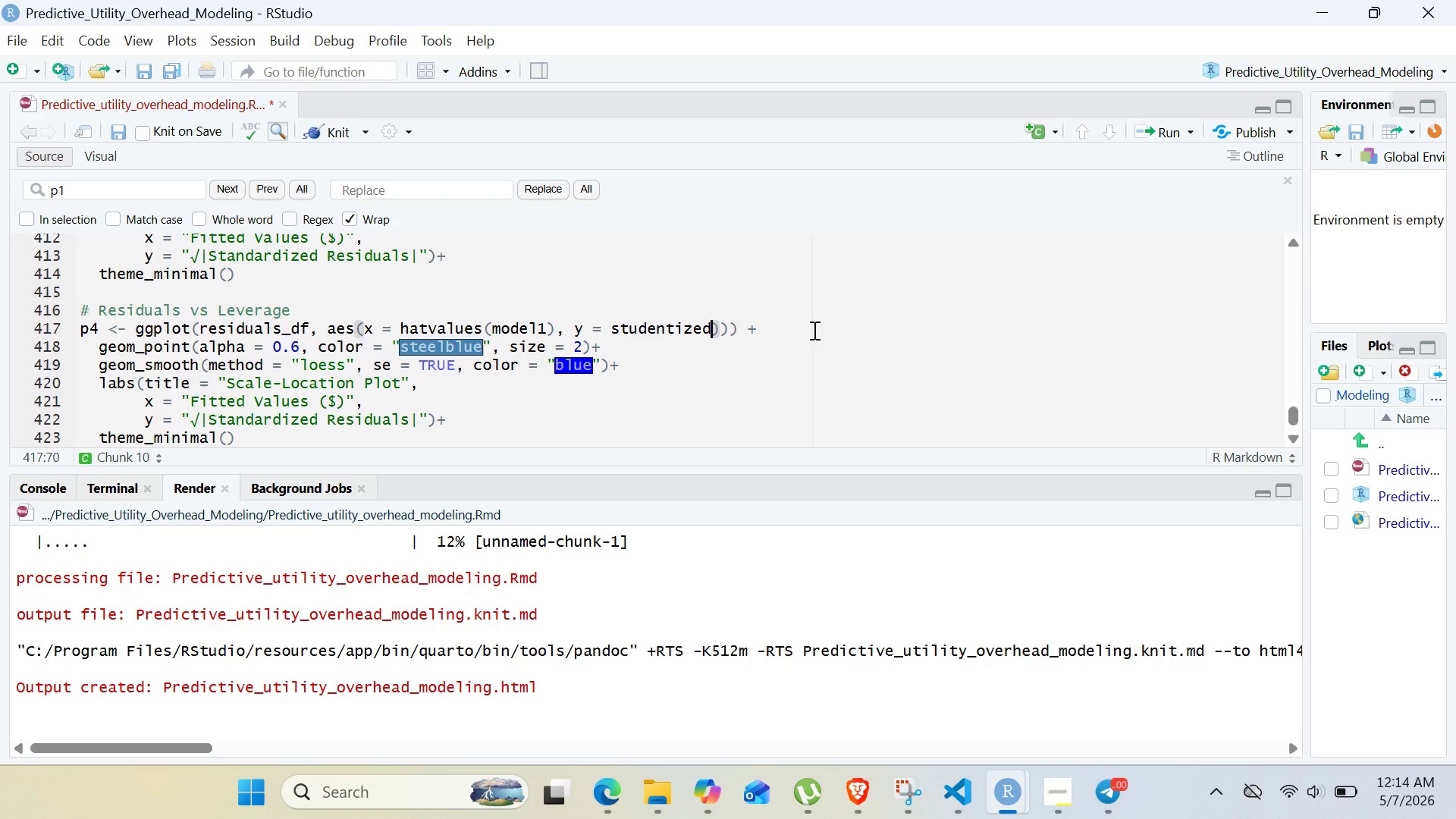 
wait(15.98)
 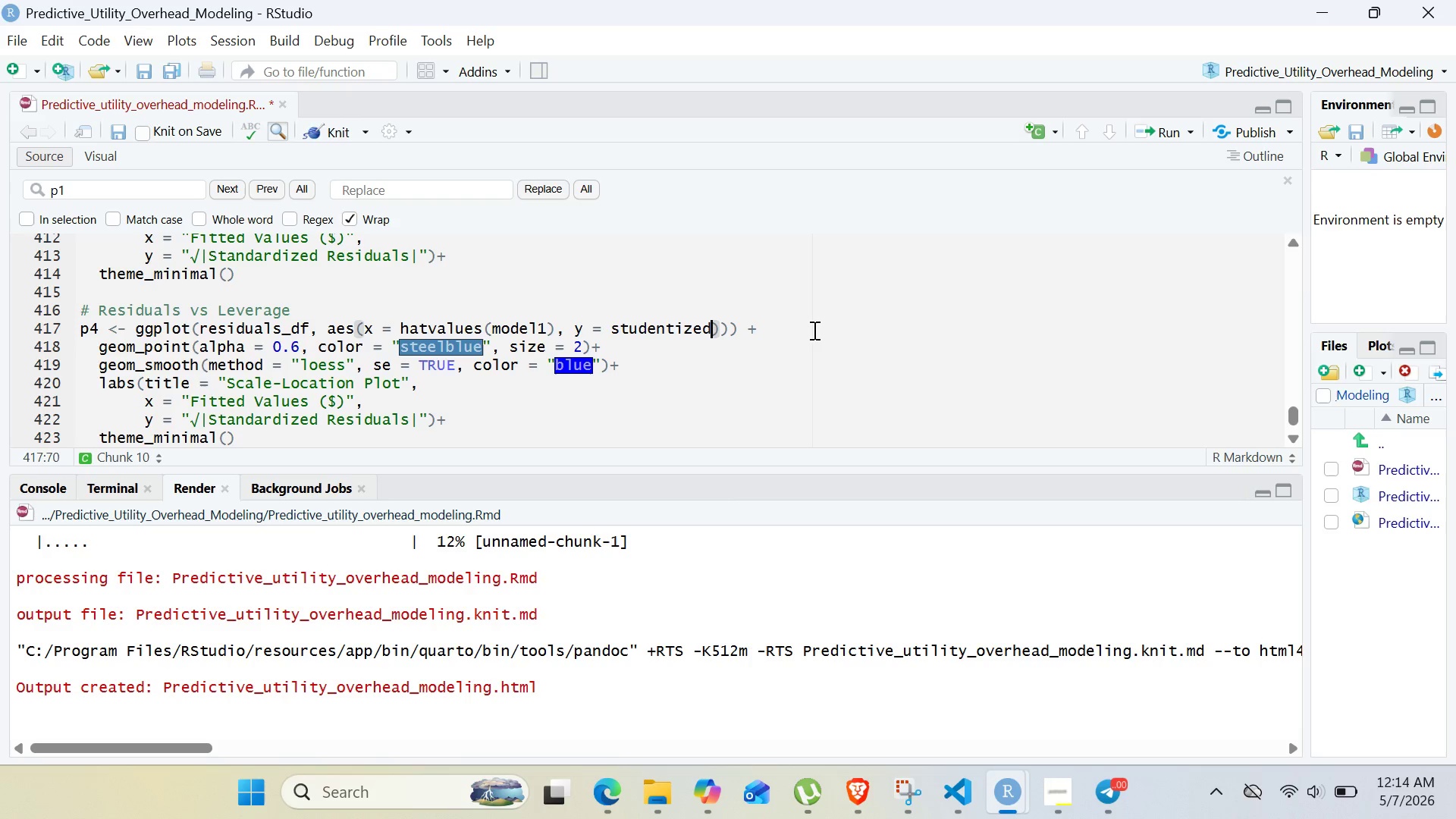 
left_click([488, 328])
 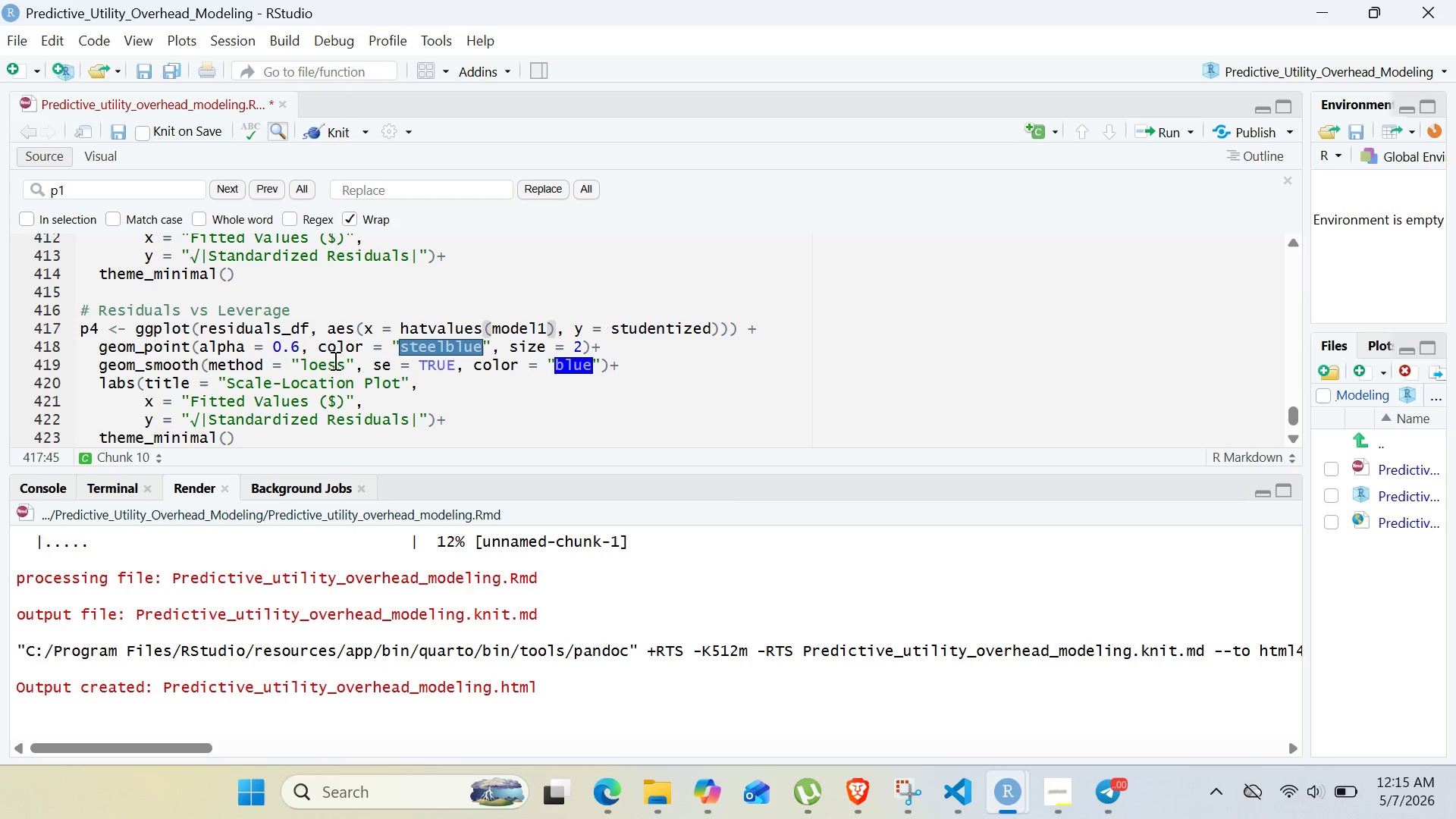 
wait(6.14)
 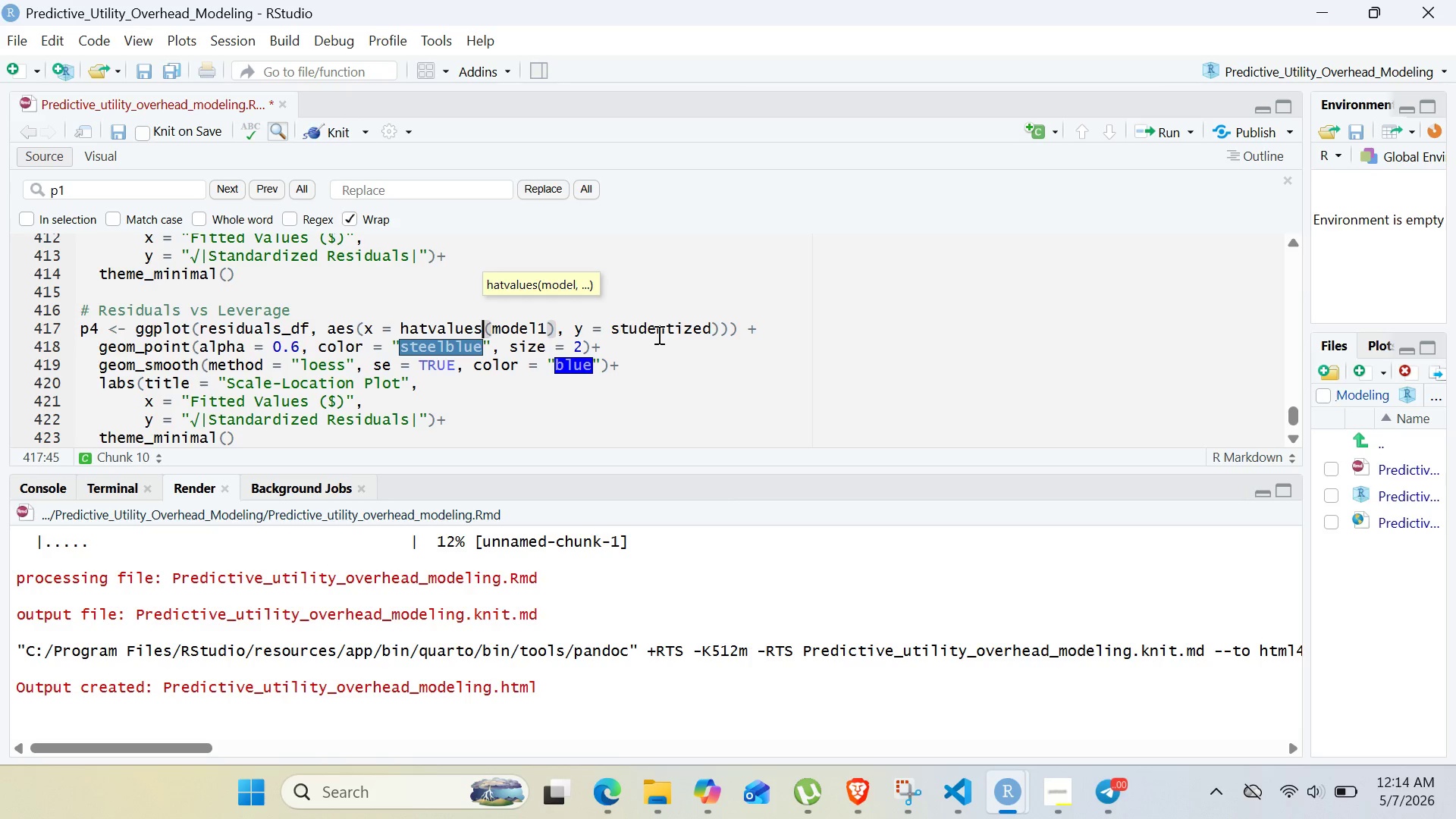 
left_click([358, 331])
 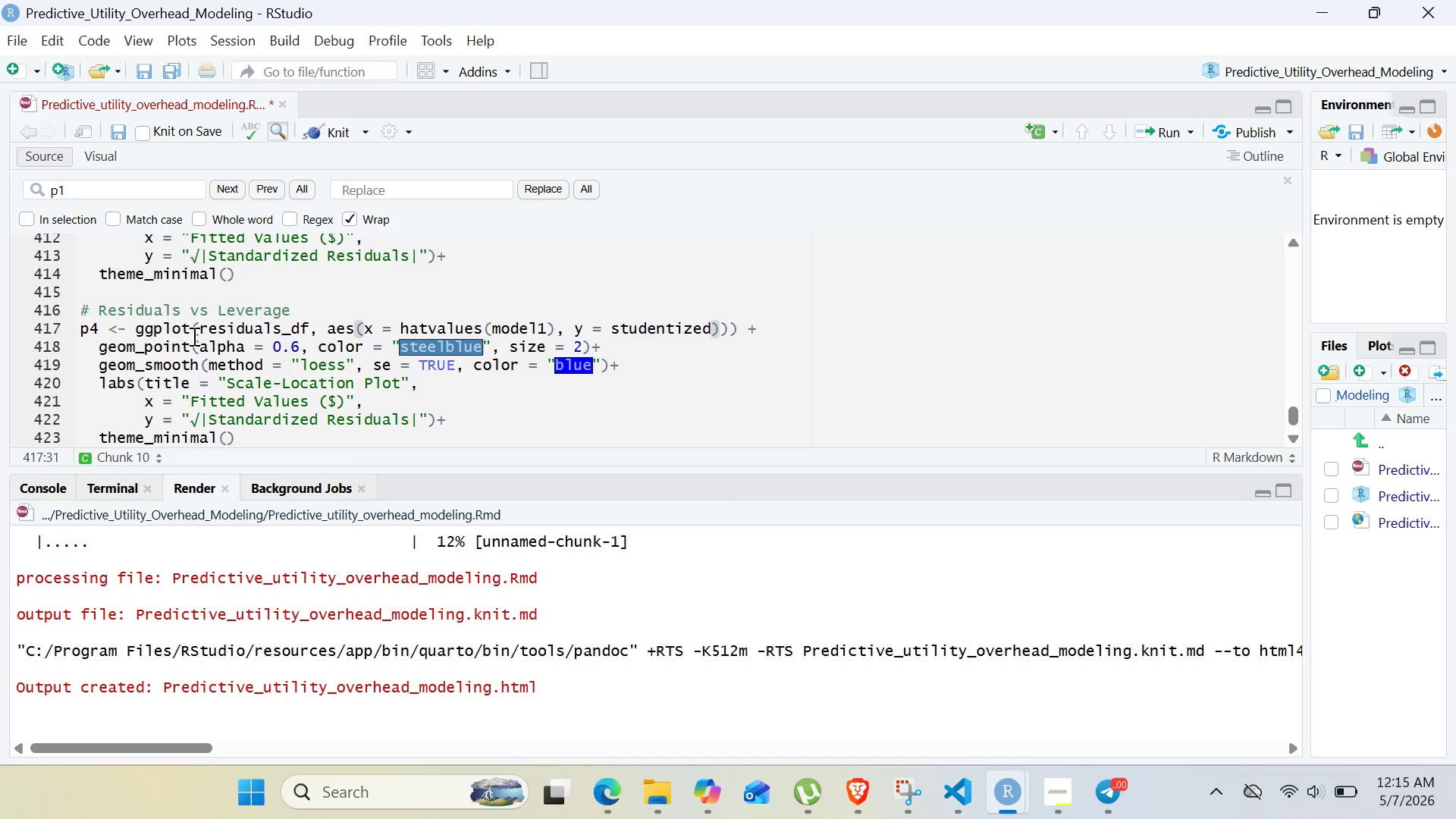 
wait(10.66)
 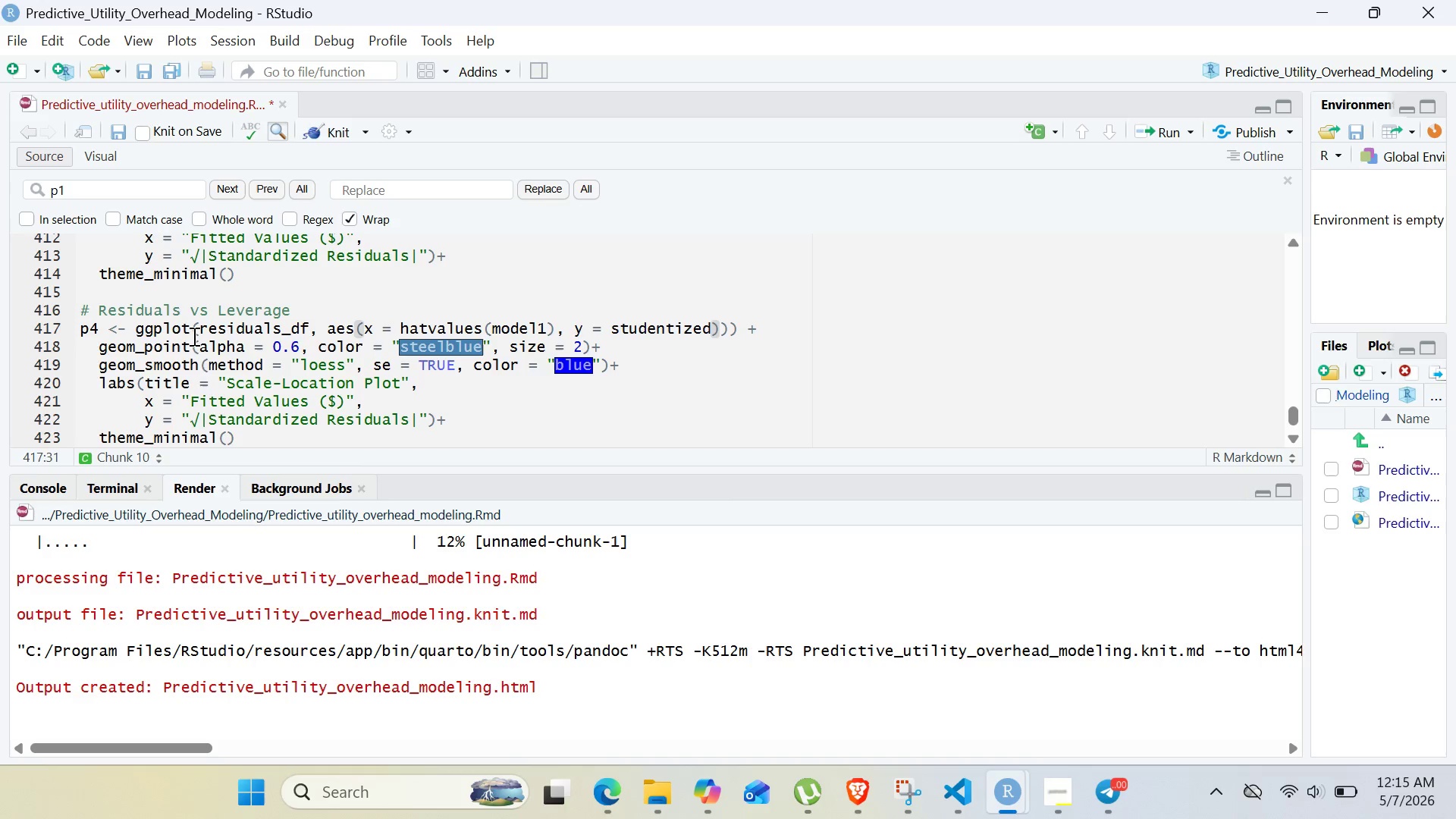 
left_click([193, 336])
 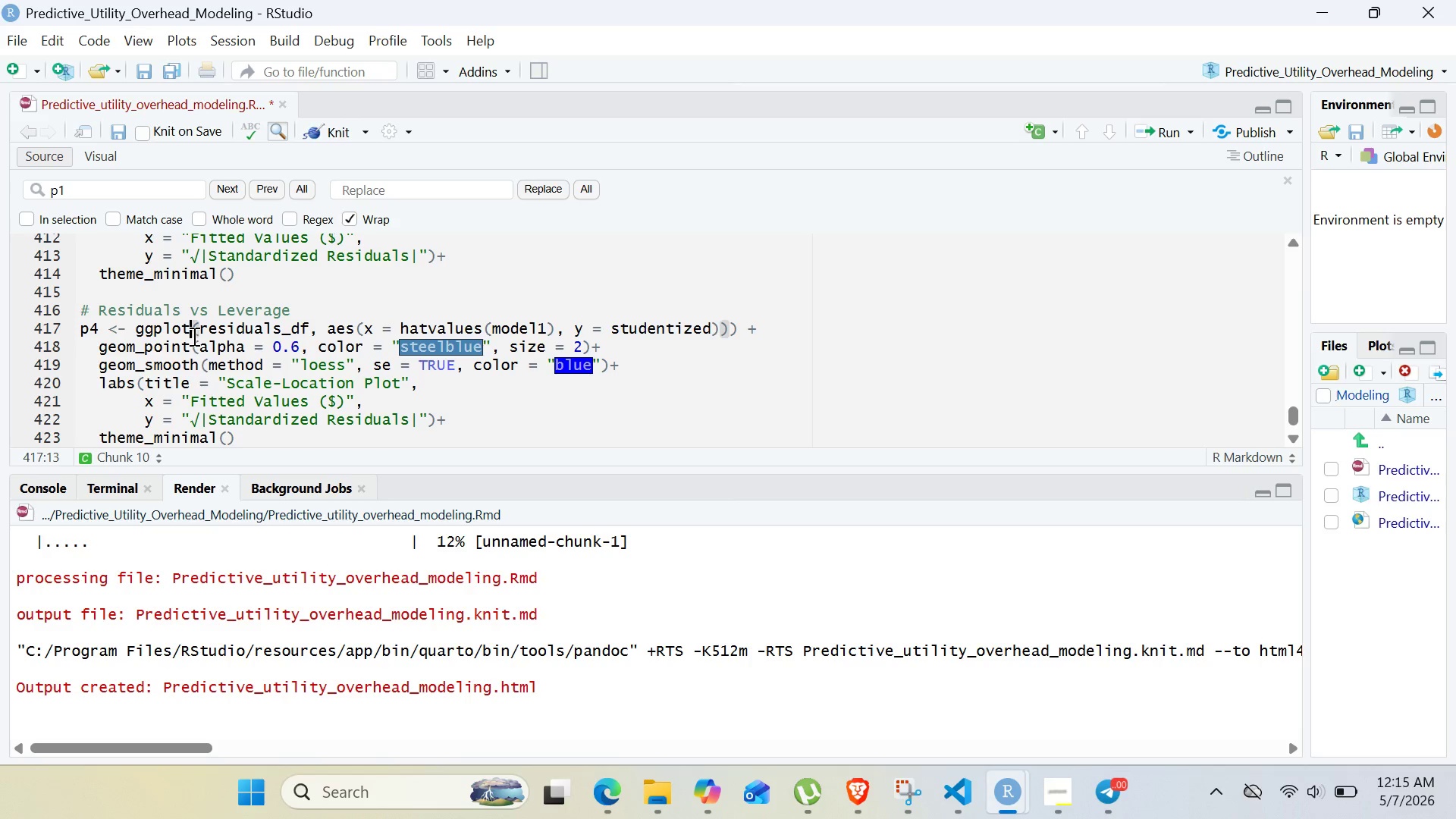 
wait(17.48)
 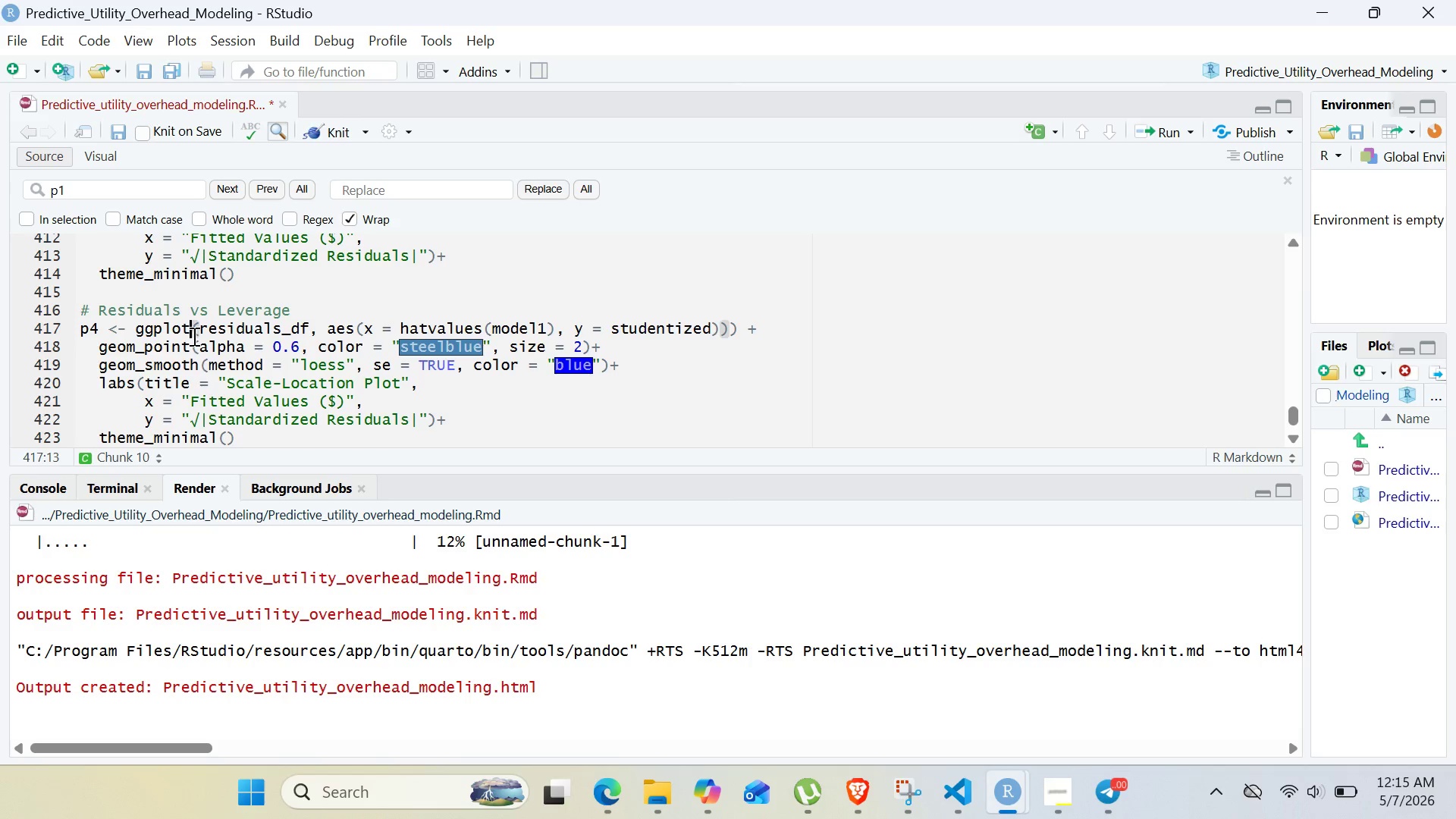 
left_click([730, 329])
 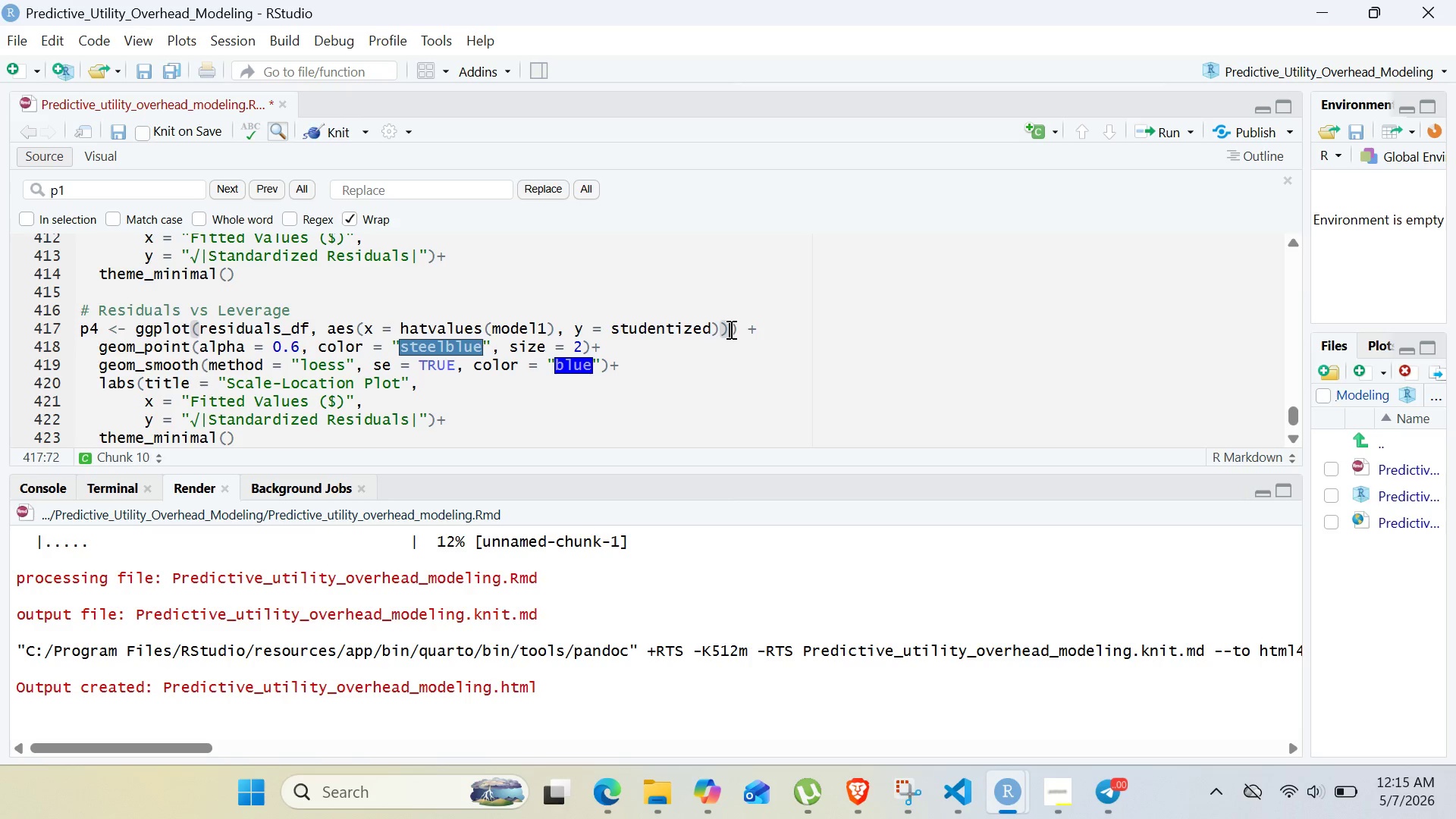 
key(Backspace)
 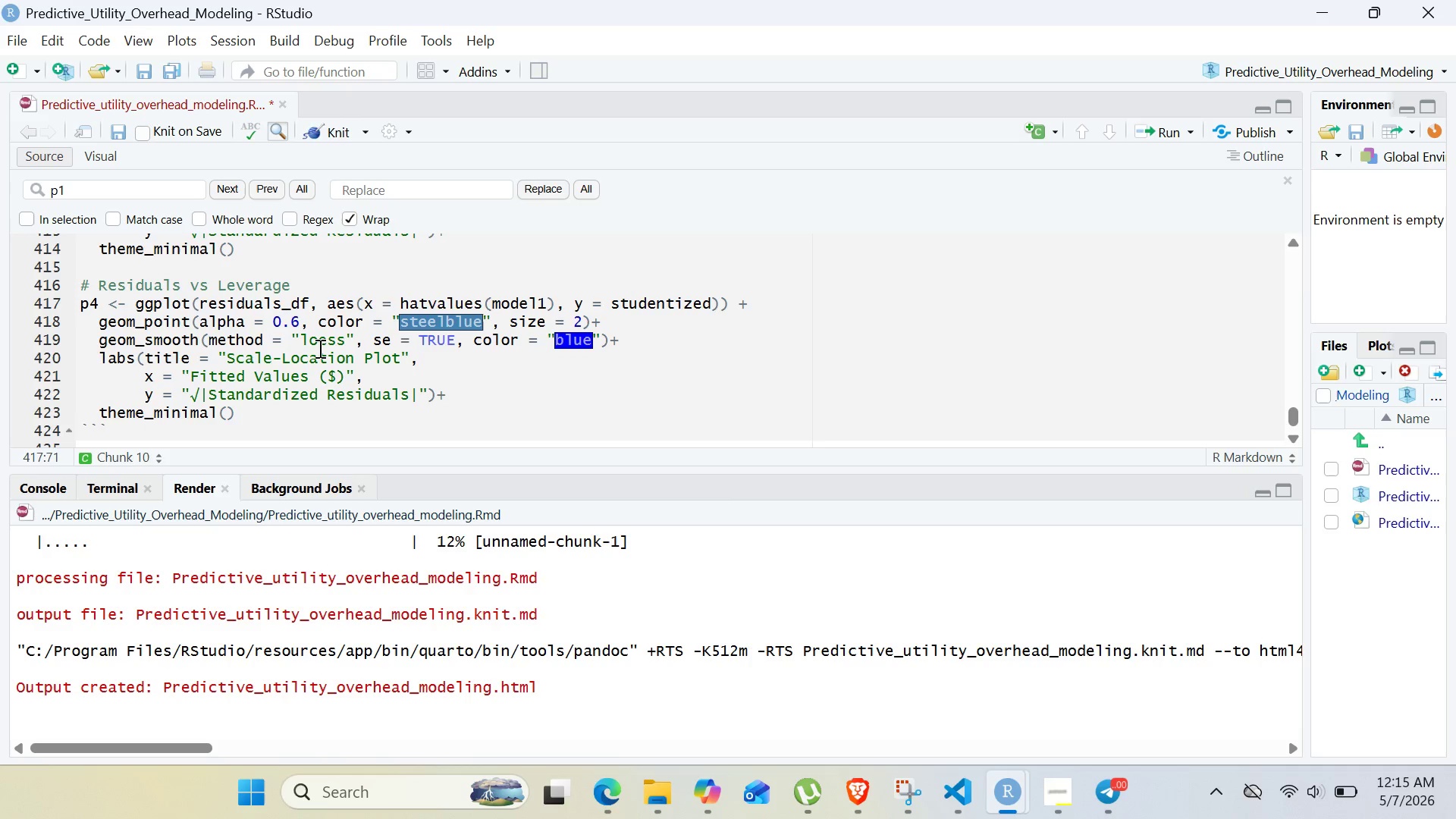 
wait(20.55)
 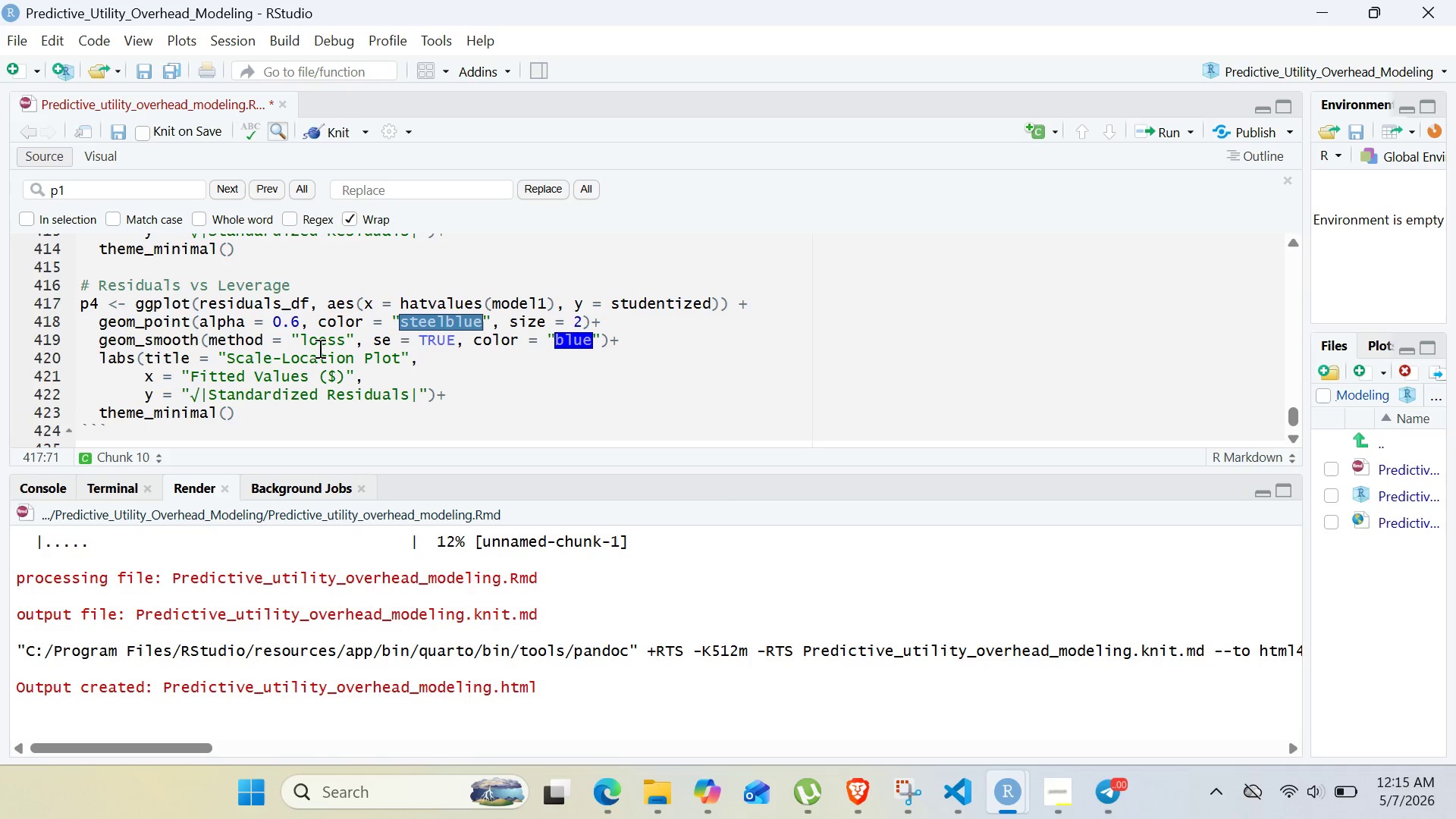 
left_click([198, 334])
 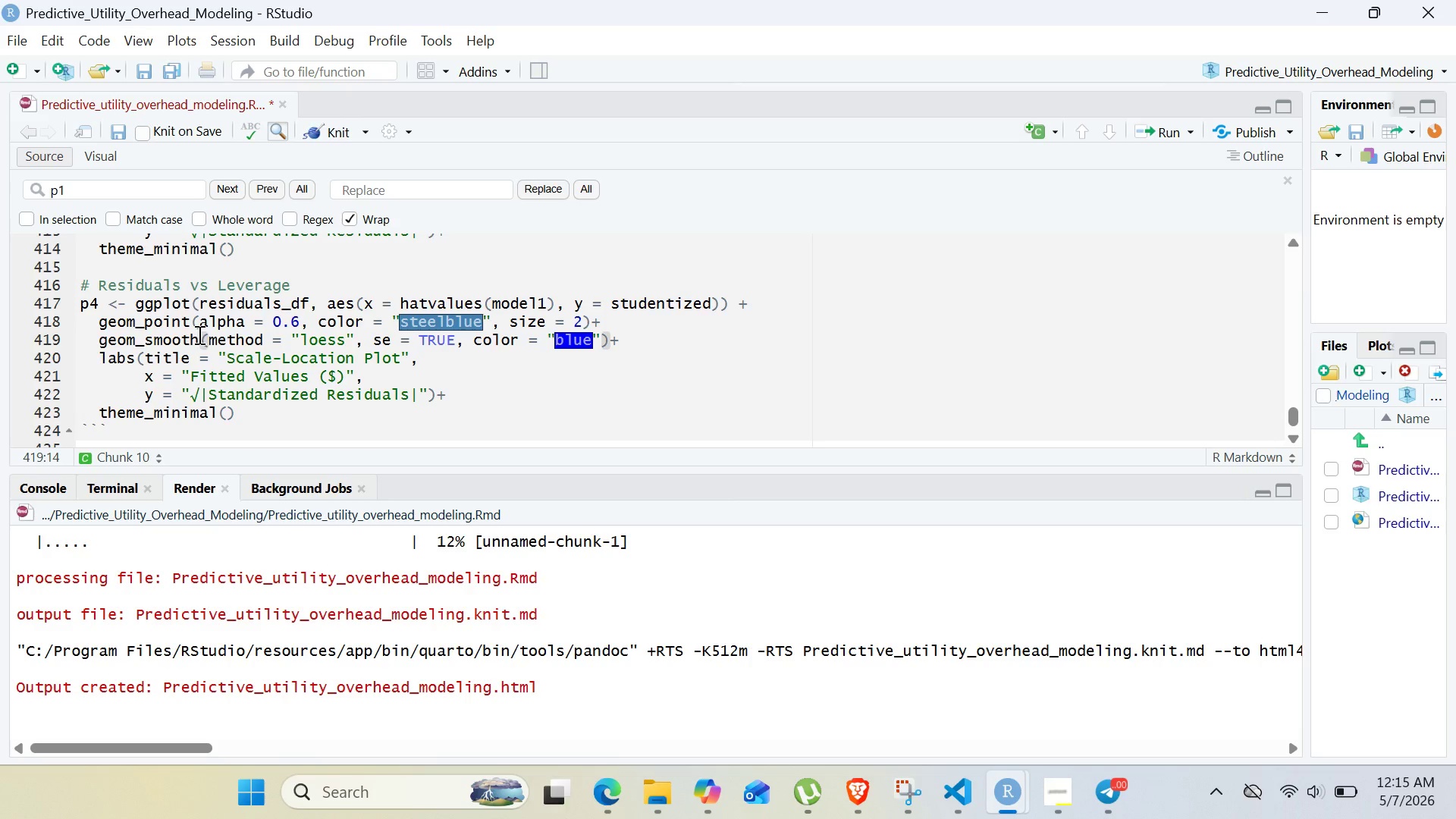 
key(Backspace)
key(Backspace)
key(Backspace)
key(Backspace)
key(Backspace)
key(Backspace)
type(hline)
 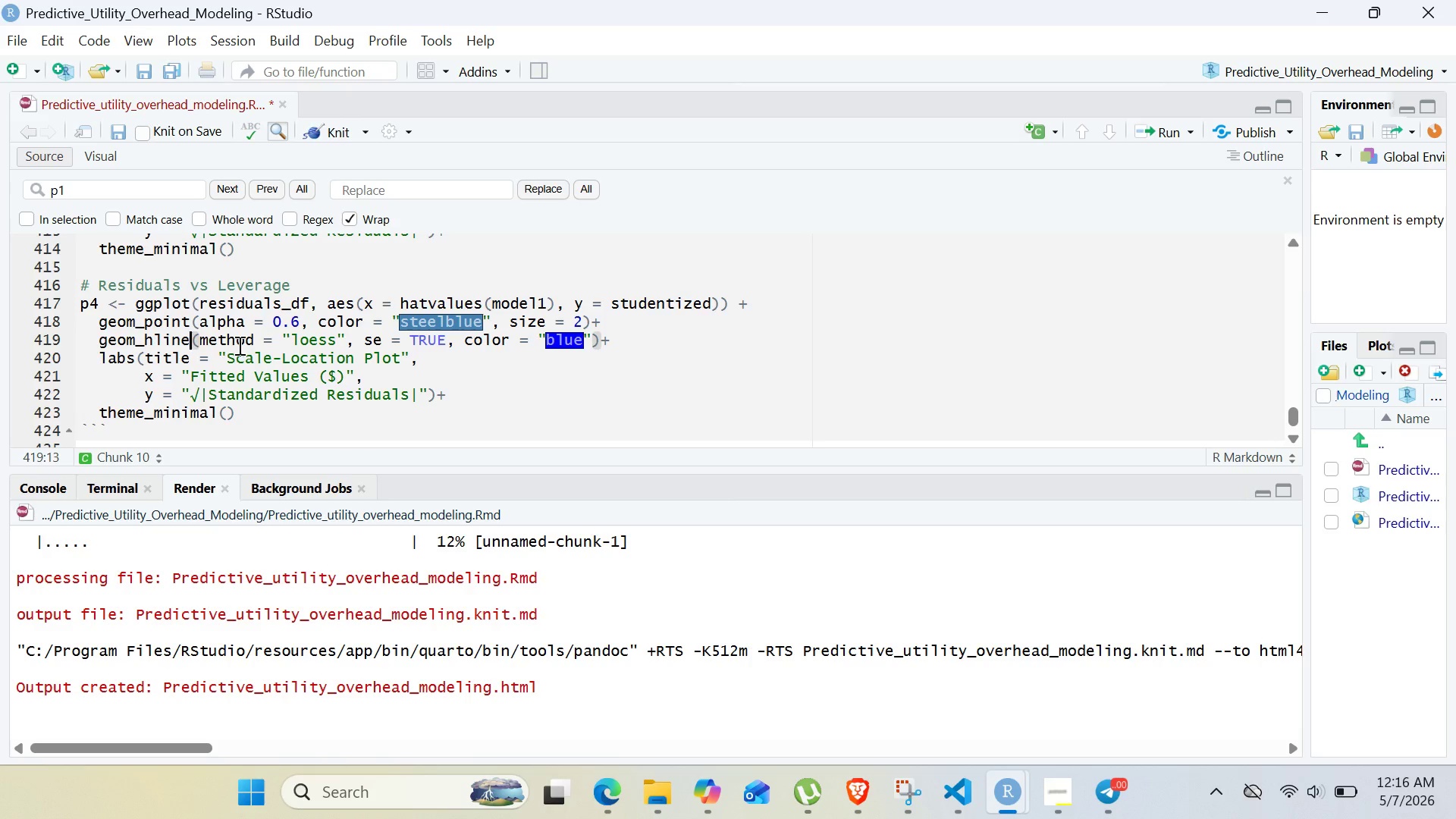 
left_click([203, 340])
 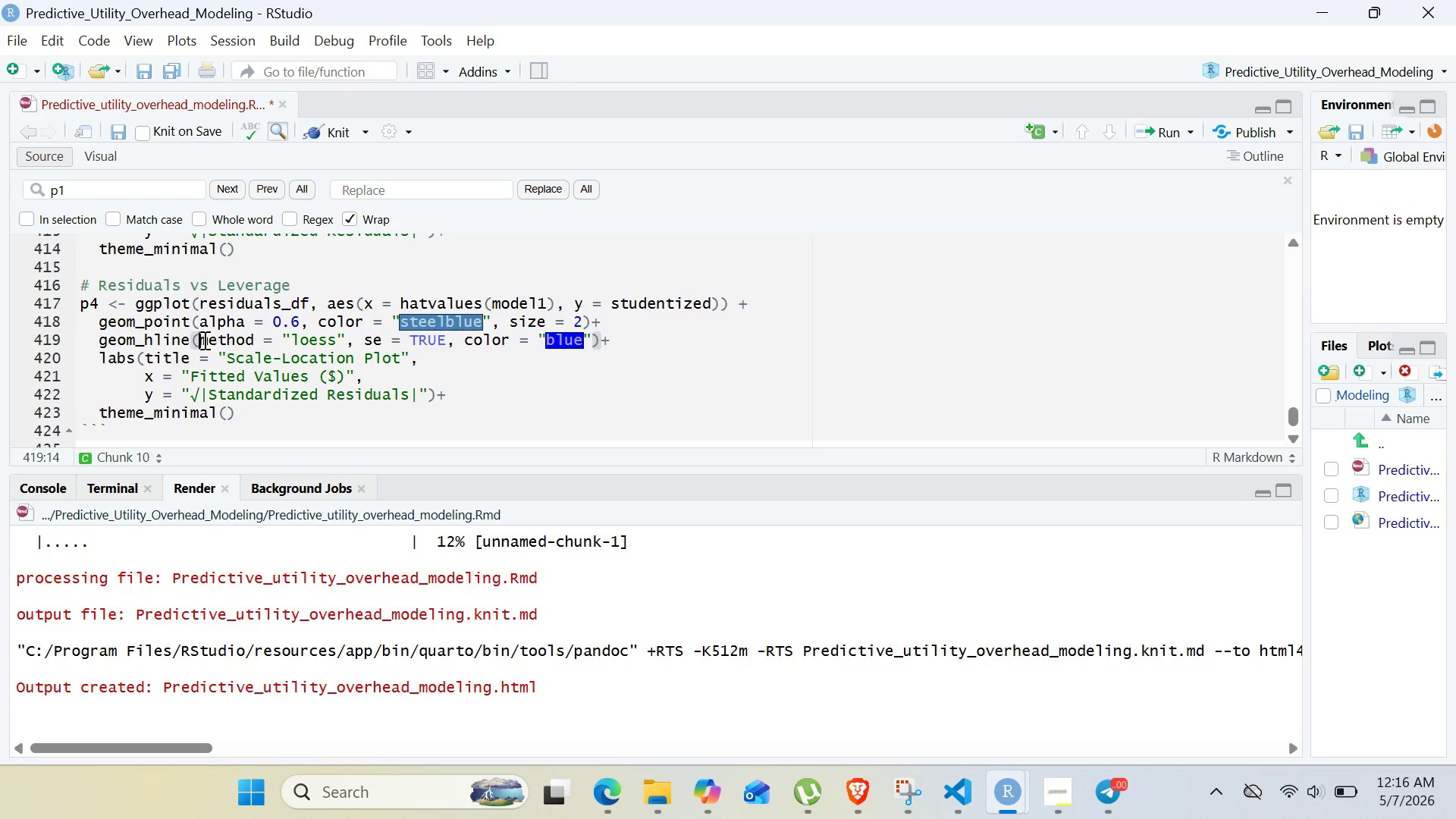 
wait(5.31)
 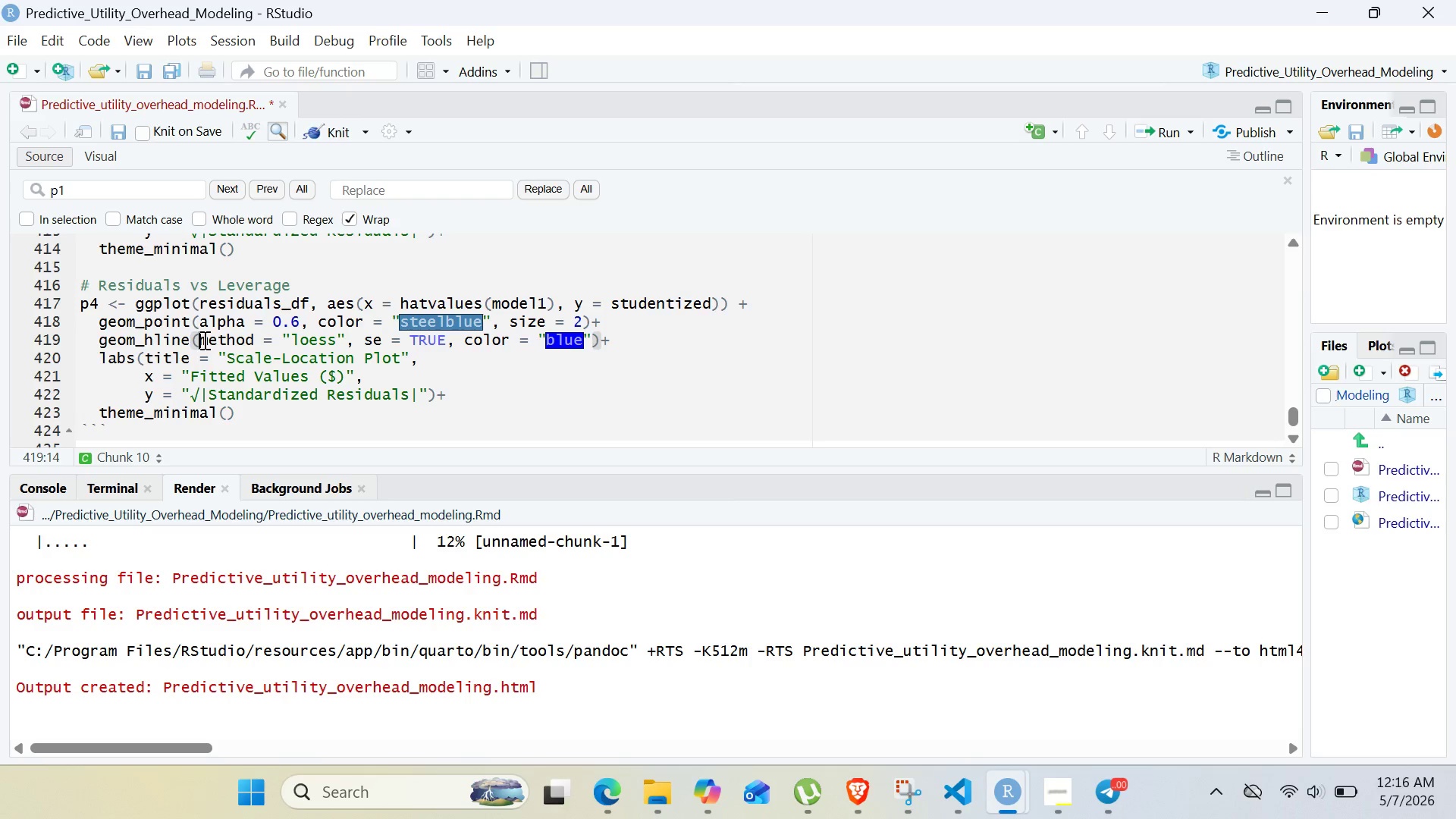 
left_click_drag(start_coordinate=[203, 340], to_coordinate=[454, 347])
 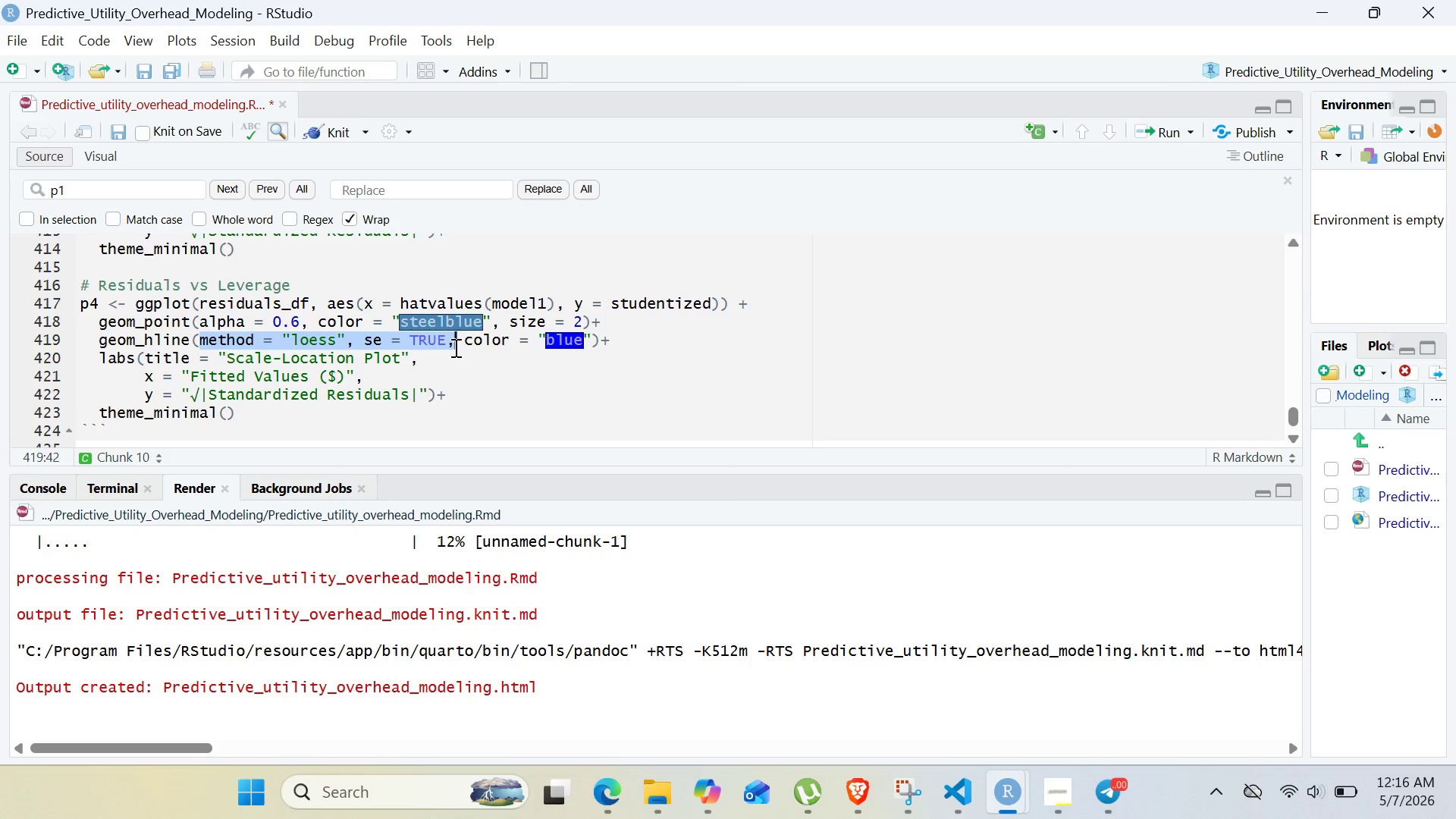 
key(Backspace)
type(yinter)
 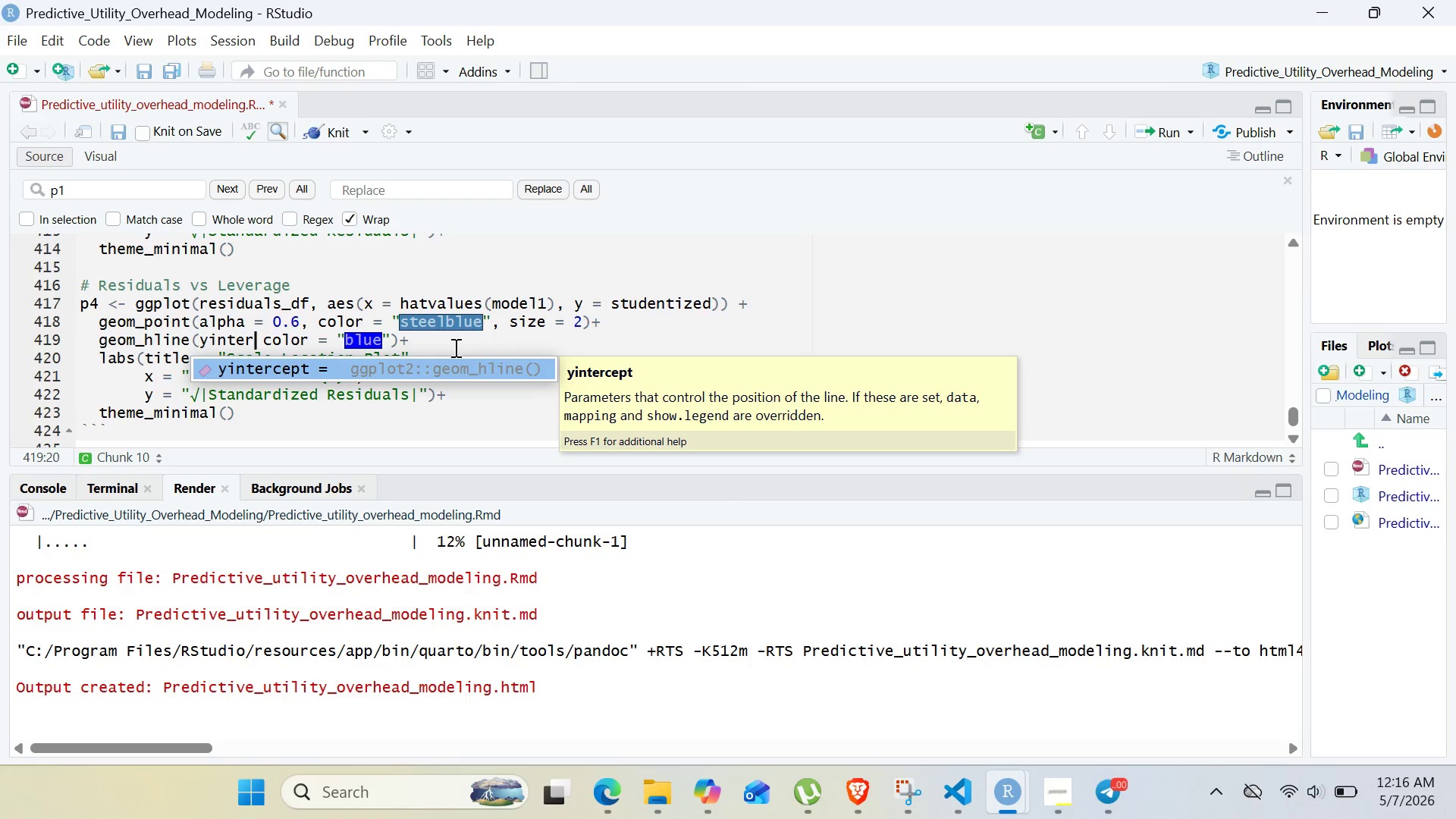 
key(Enter)
 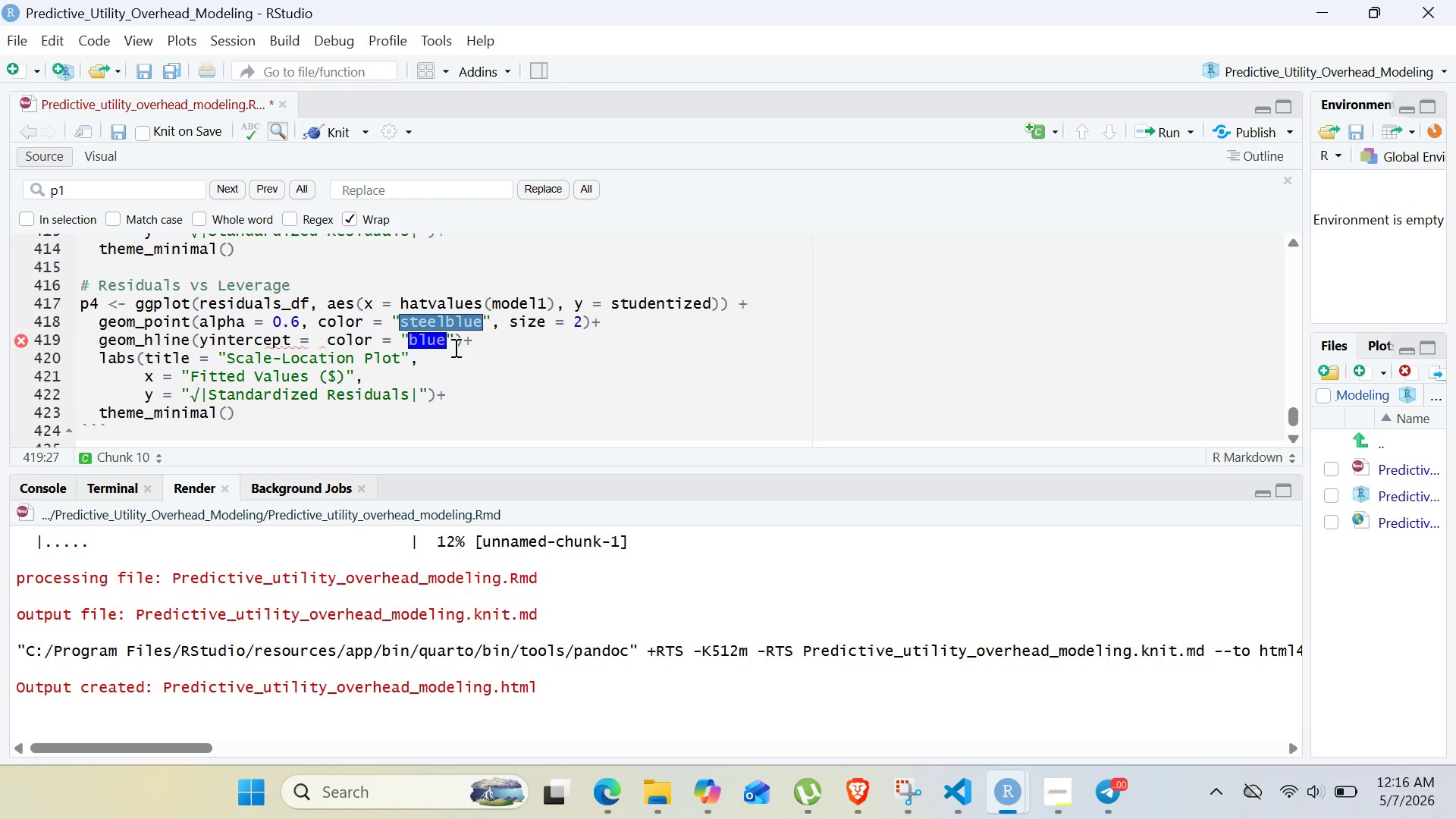 
key(0)
 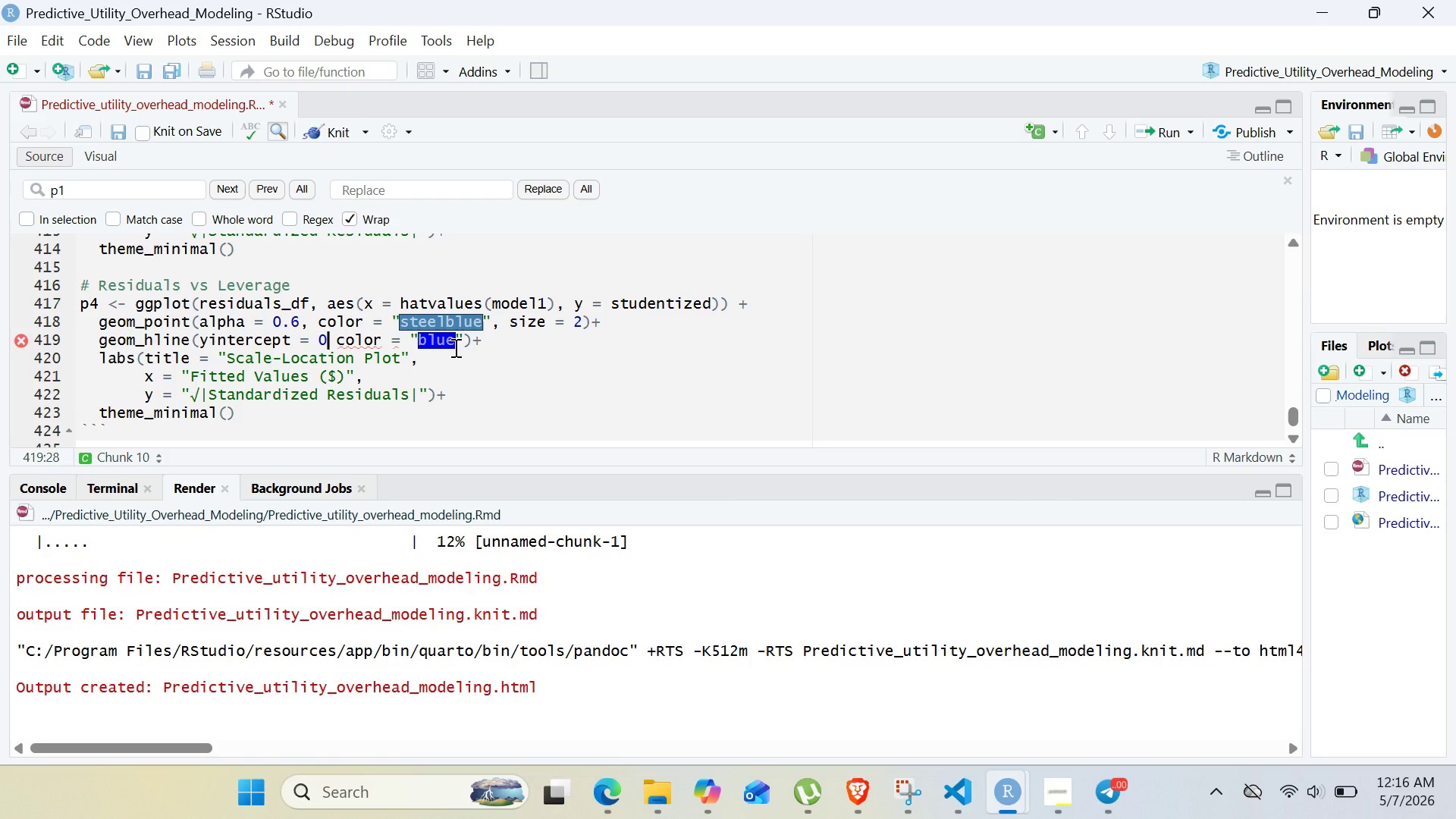 
key(Comma)
 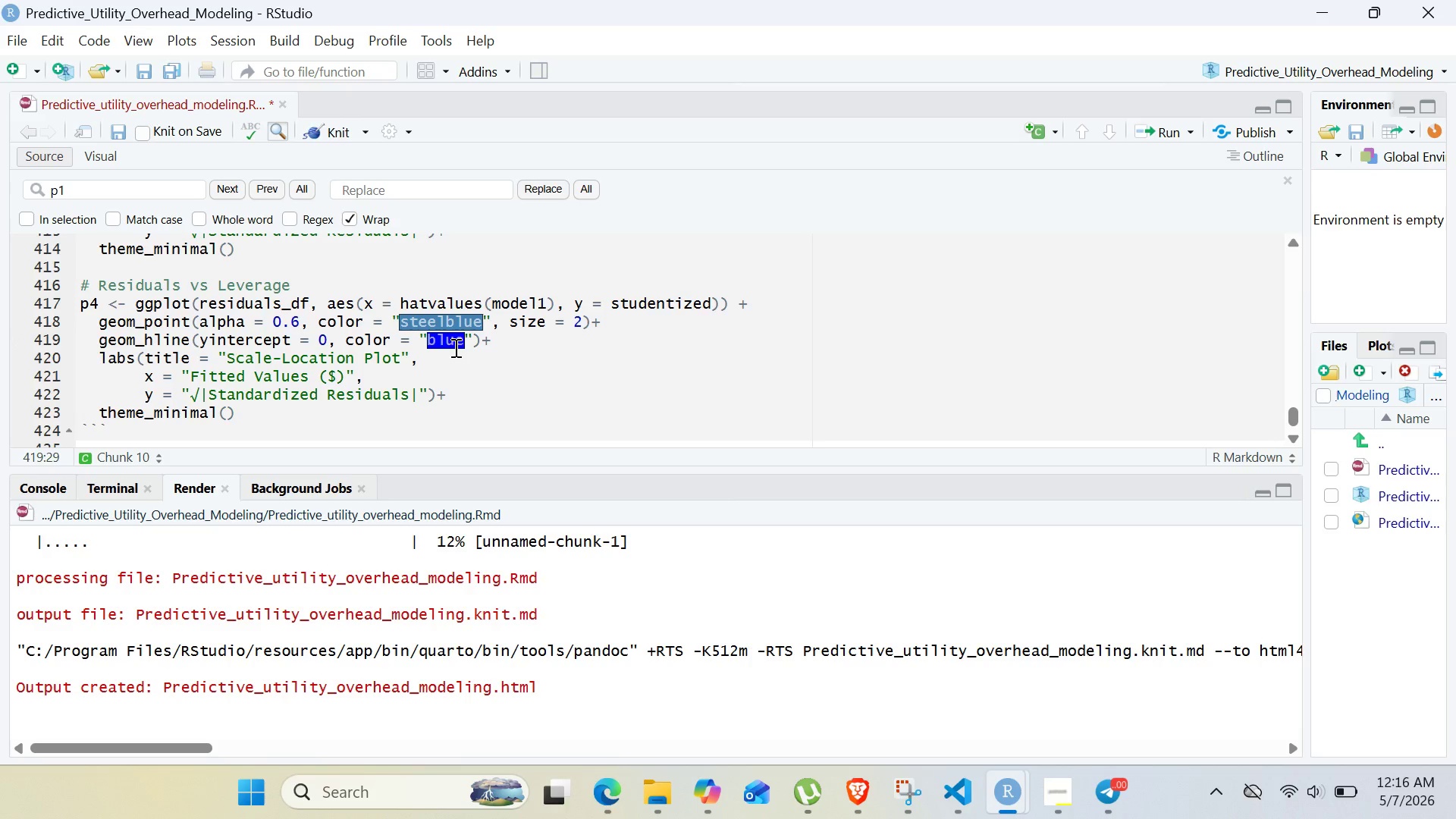 
wait(5.02)
 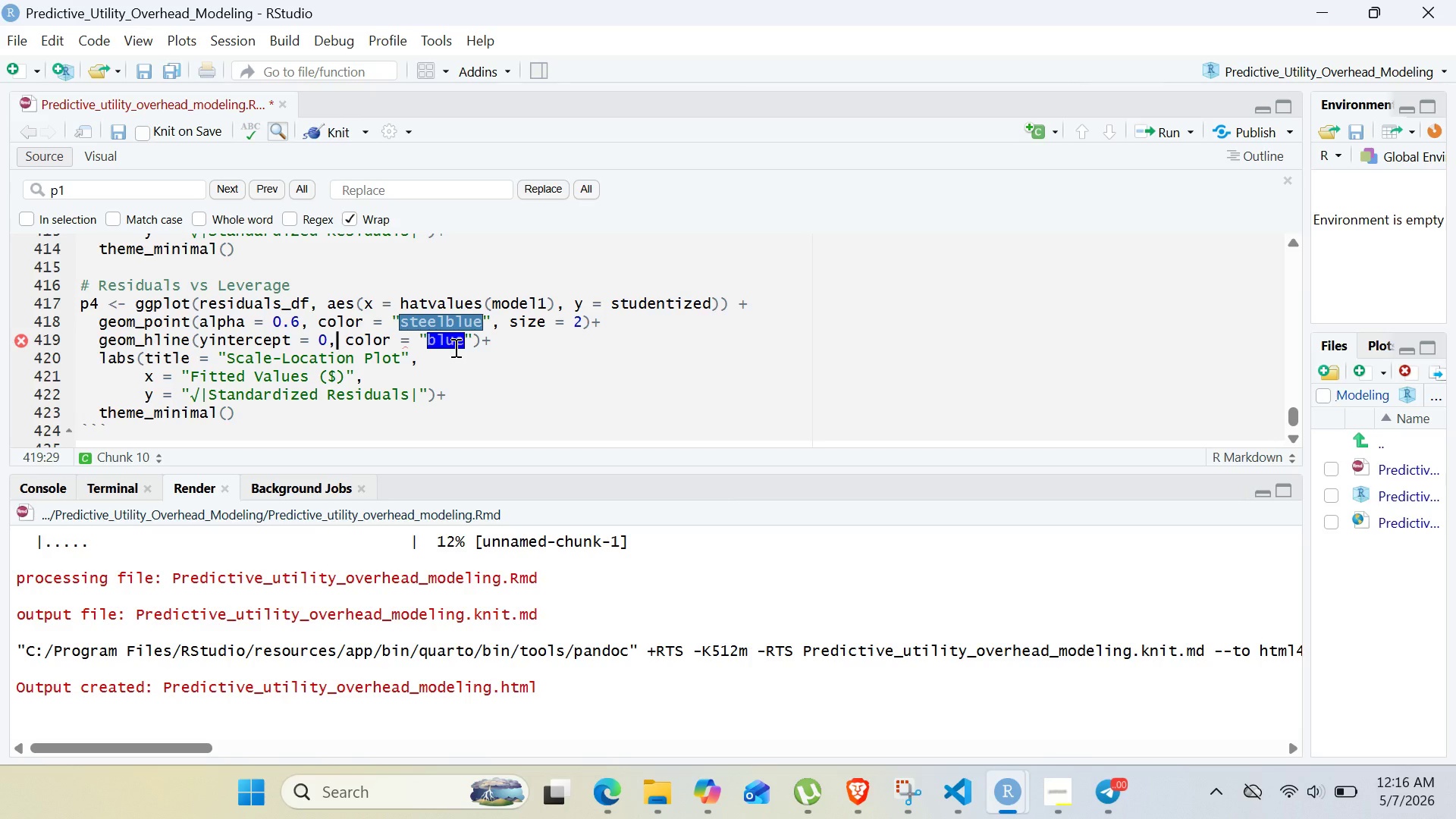 
type( line)
 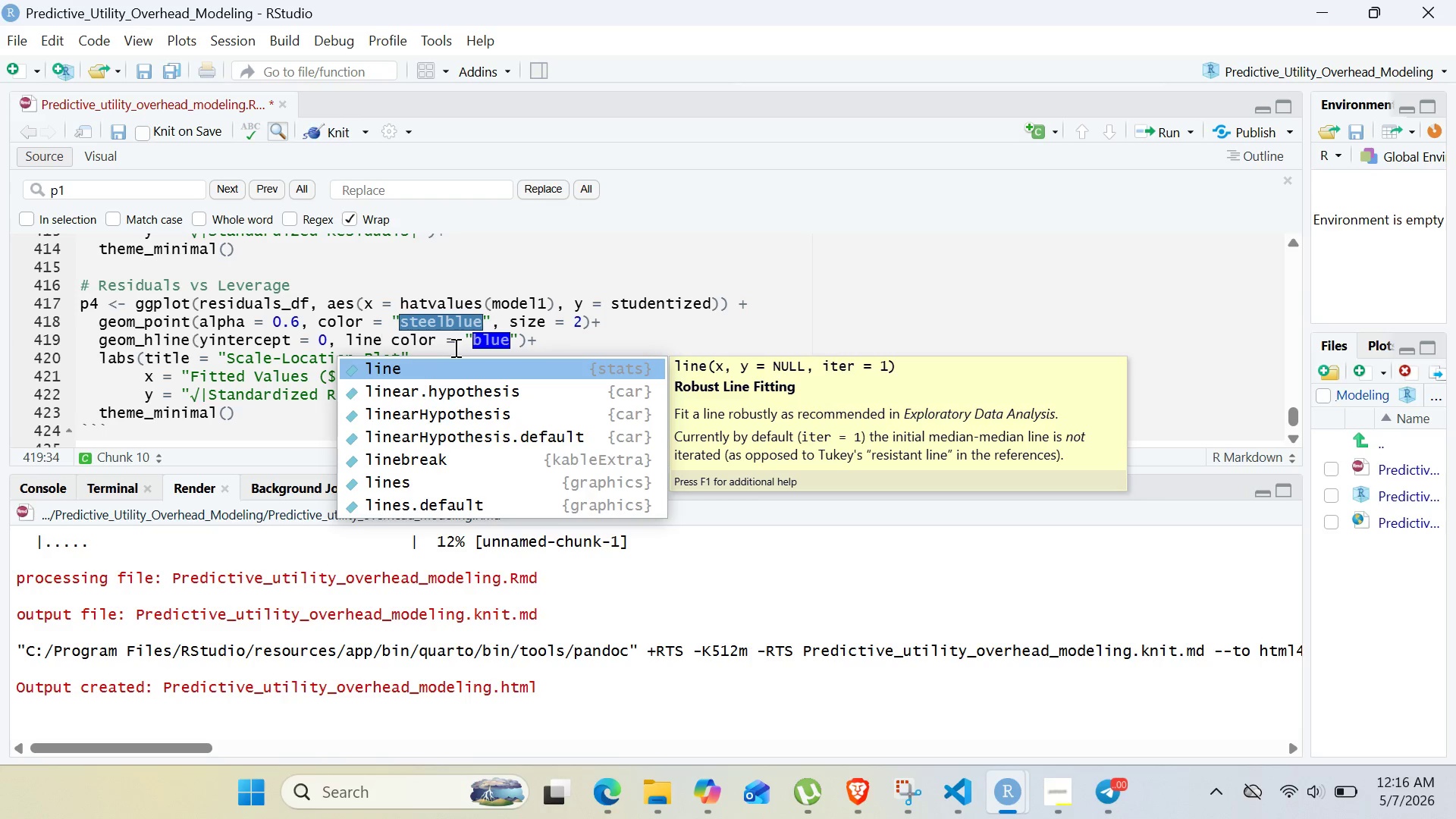 
hold_key(key=T, duration=0.38)
 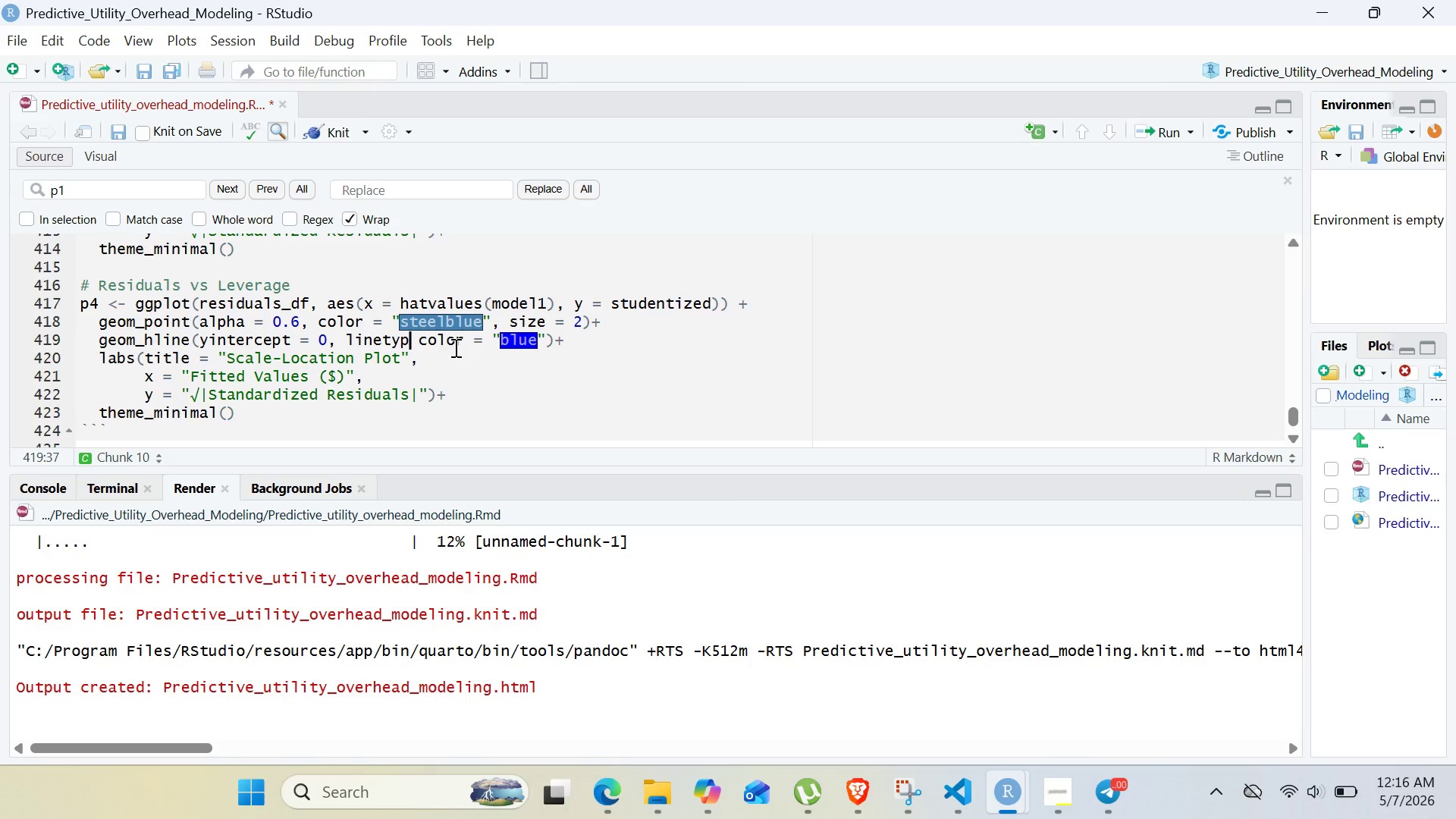 
type(ype = "dashed)
 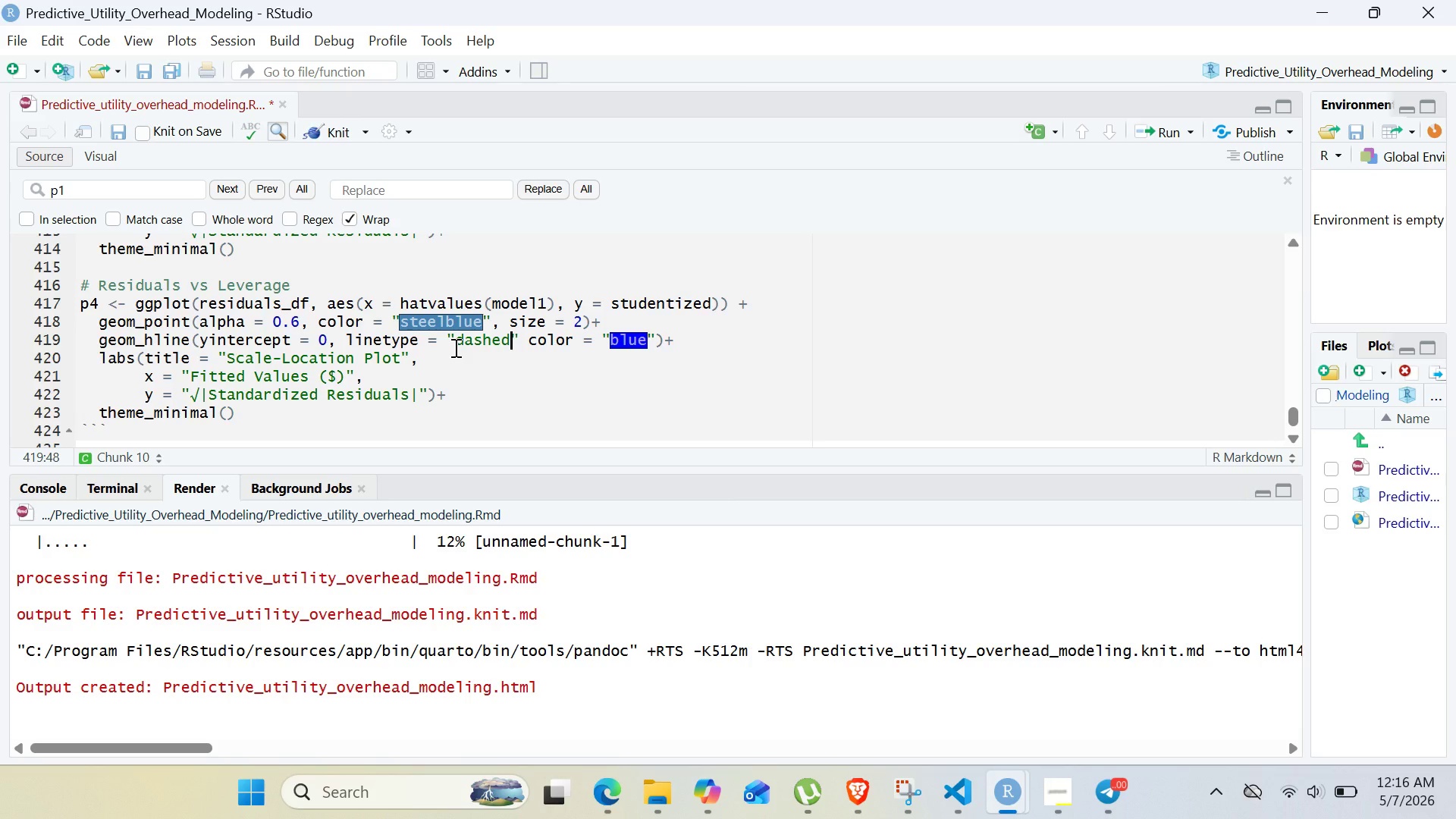 
key(ArrowRight)
 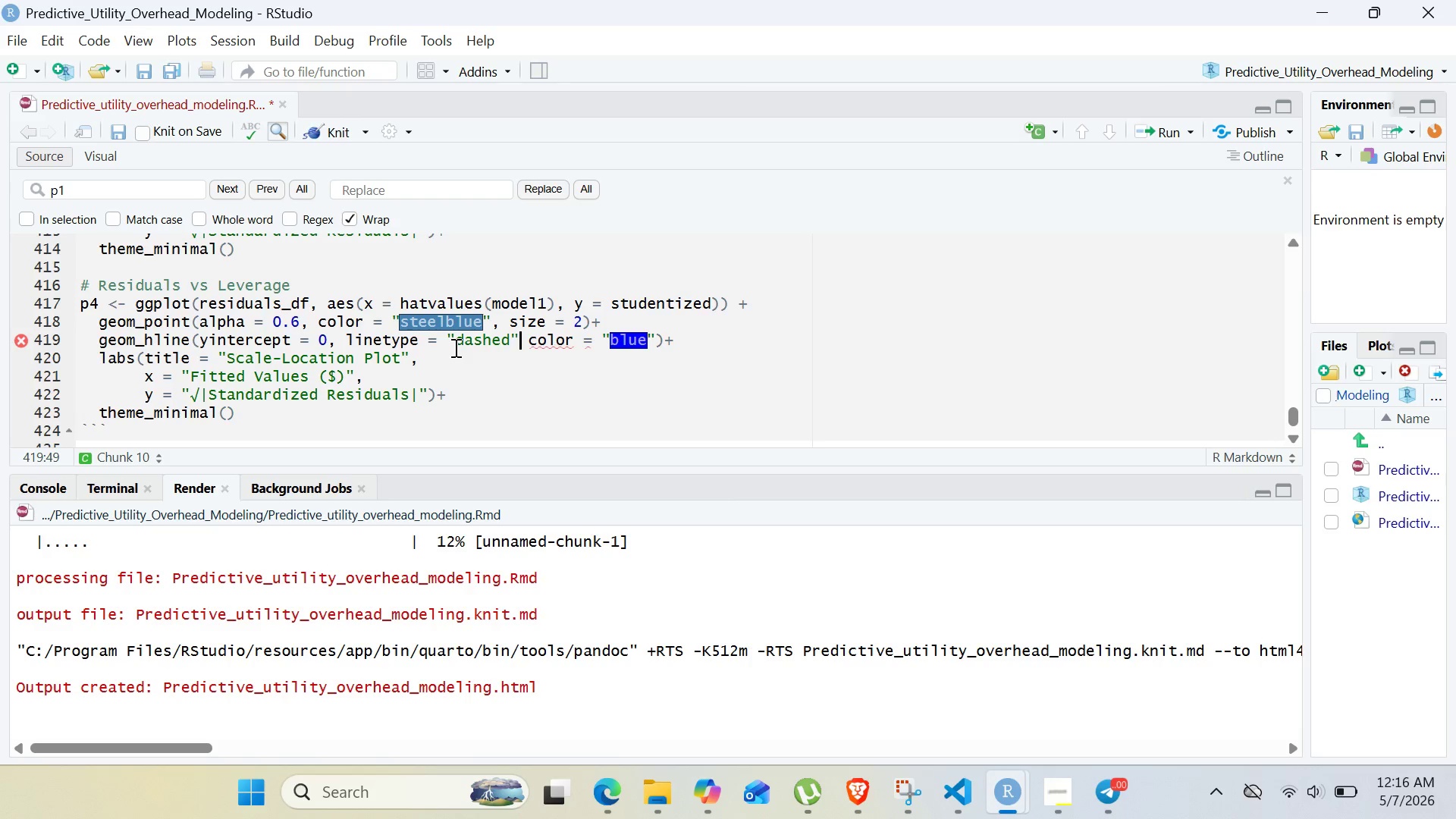 
key(Comma)
 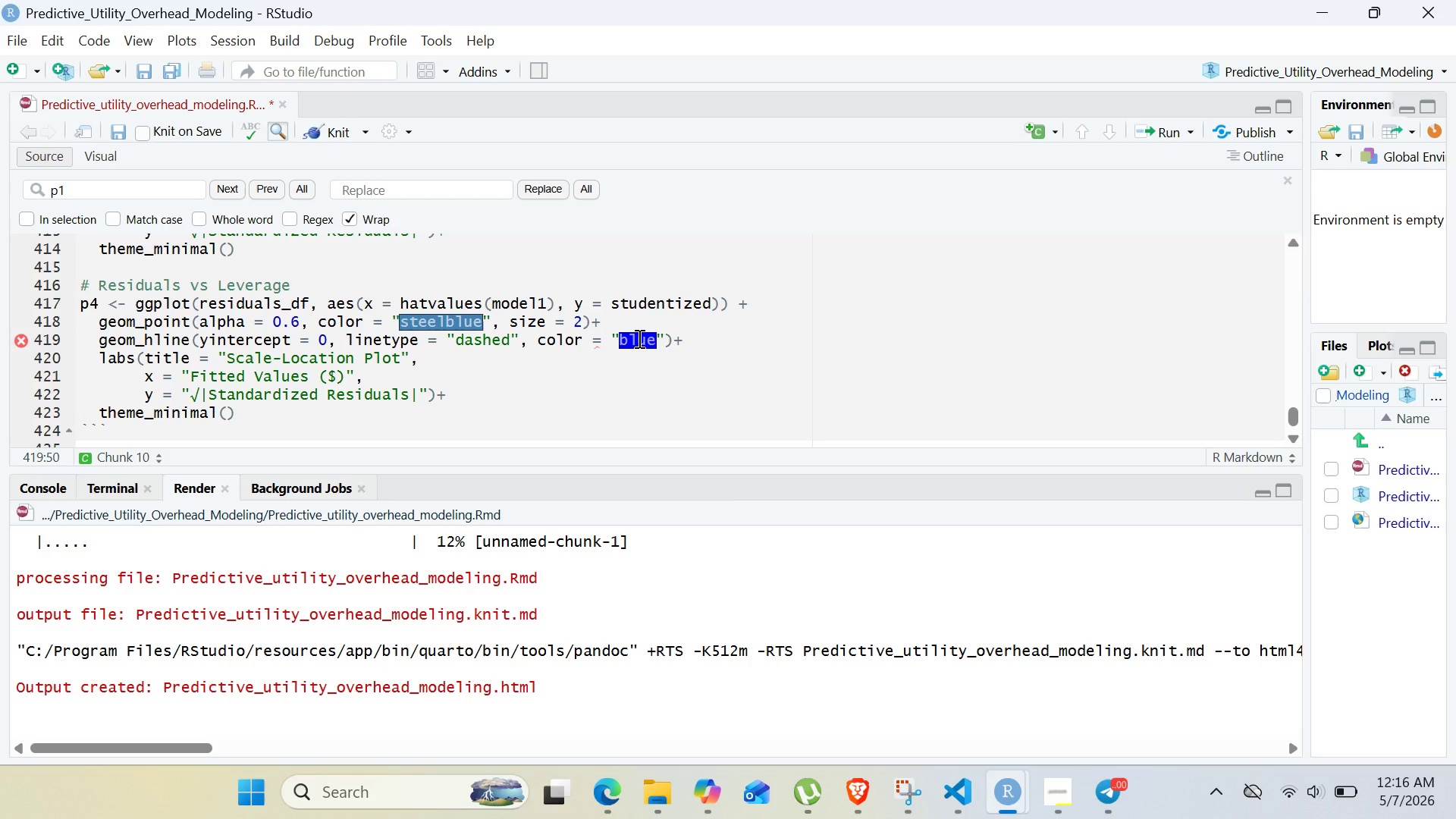 
double_click([638, 338])
 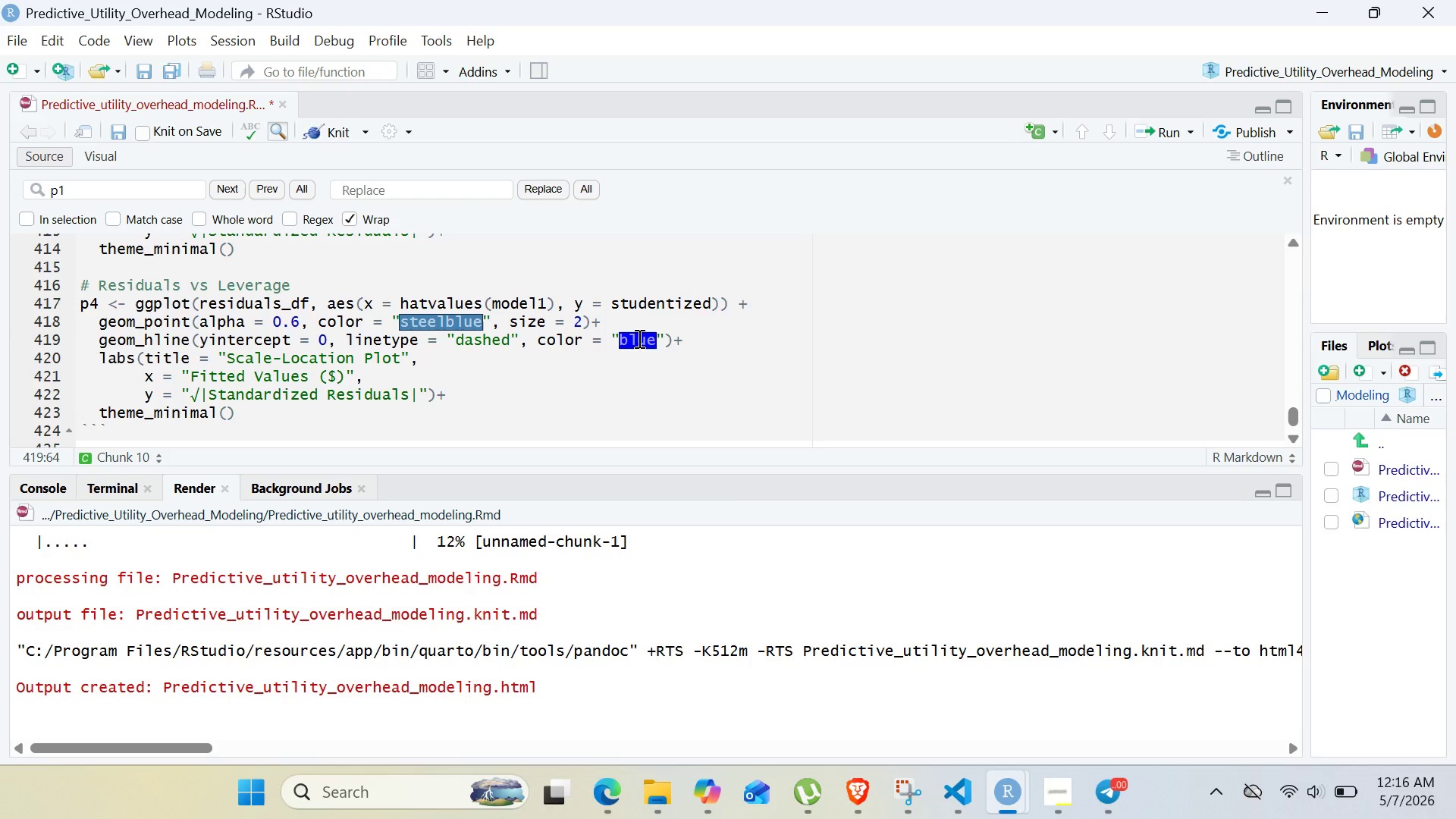 
type(red)
 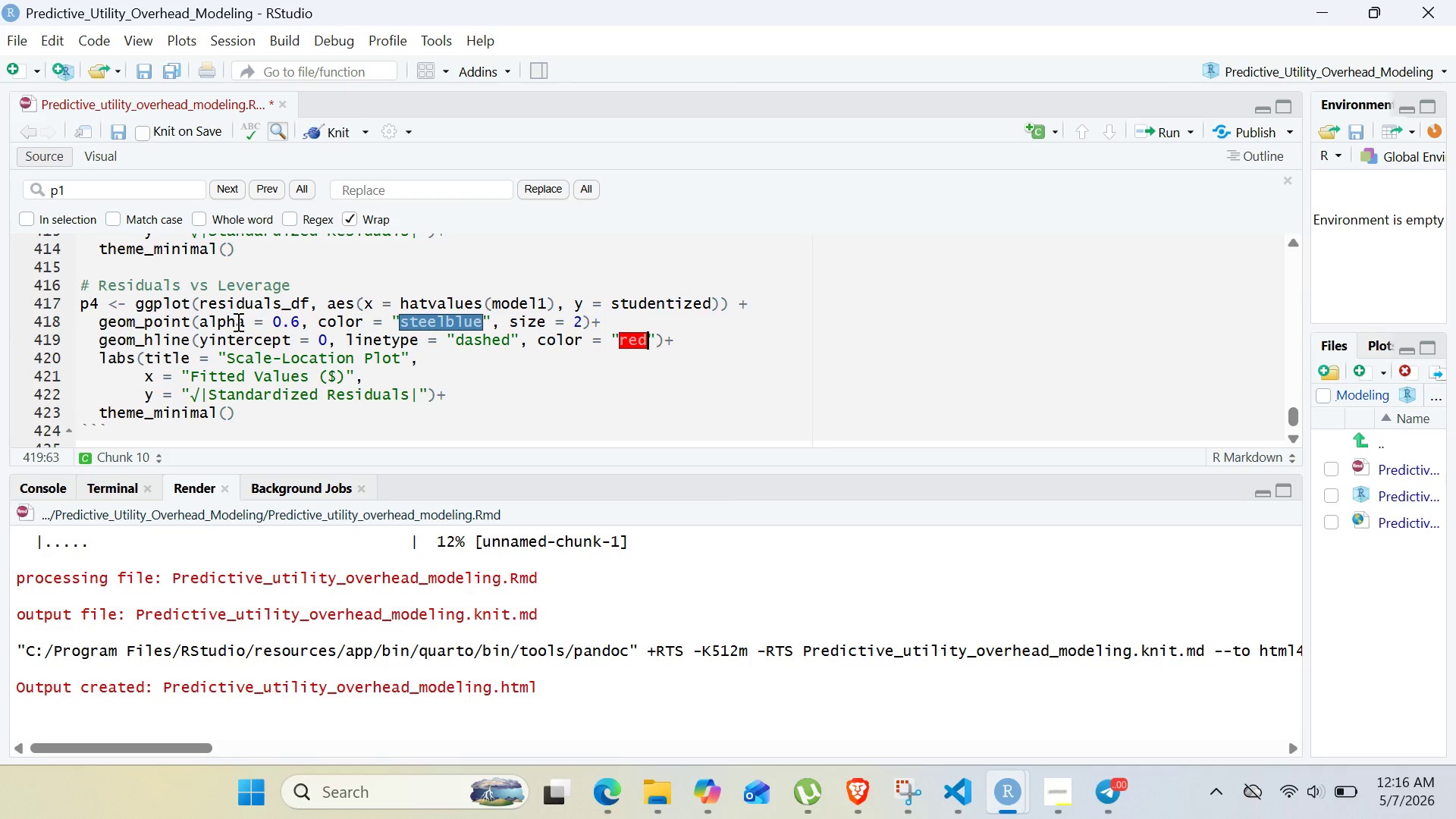 
left_click_drag(start_coordinate=[229, 360], to_coordinate=[400, 365])
 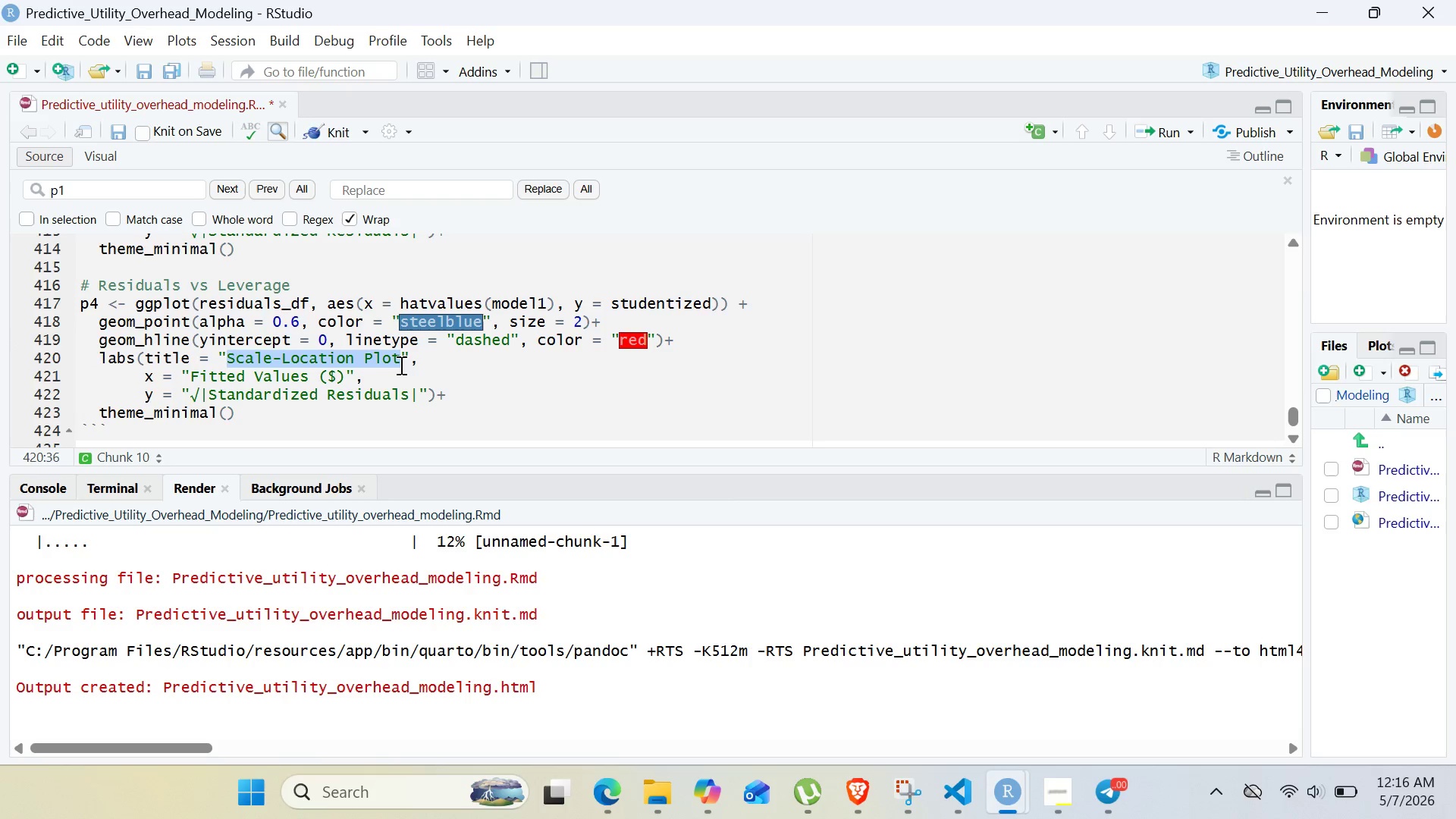 
type(Residual )
key(Backspace)
type(s vs Leverage)
 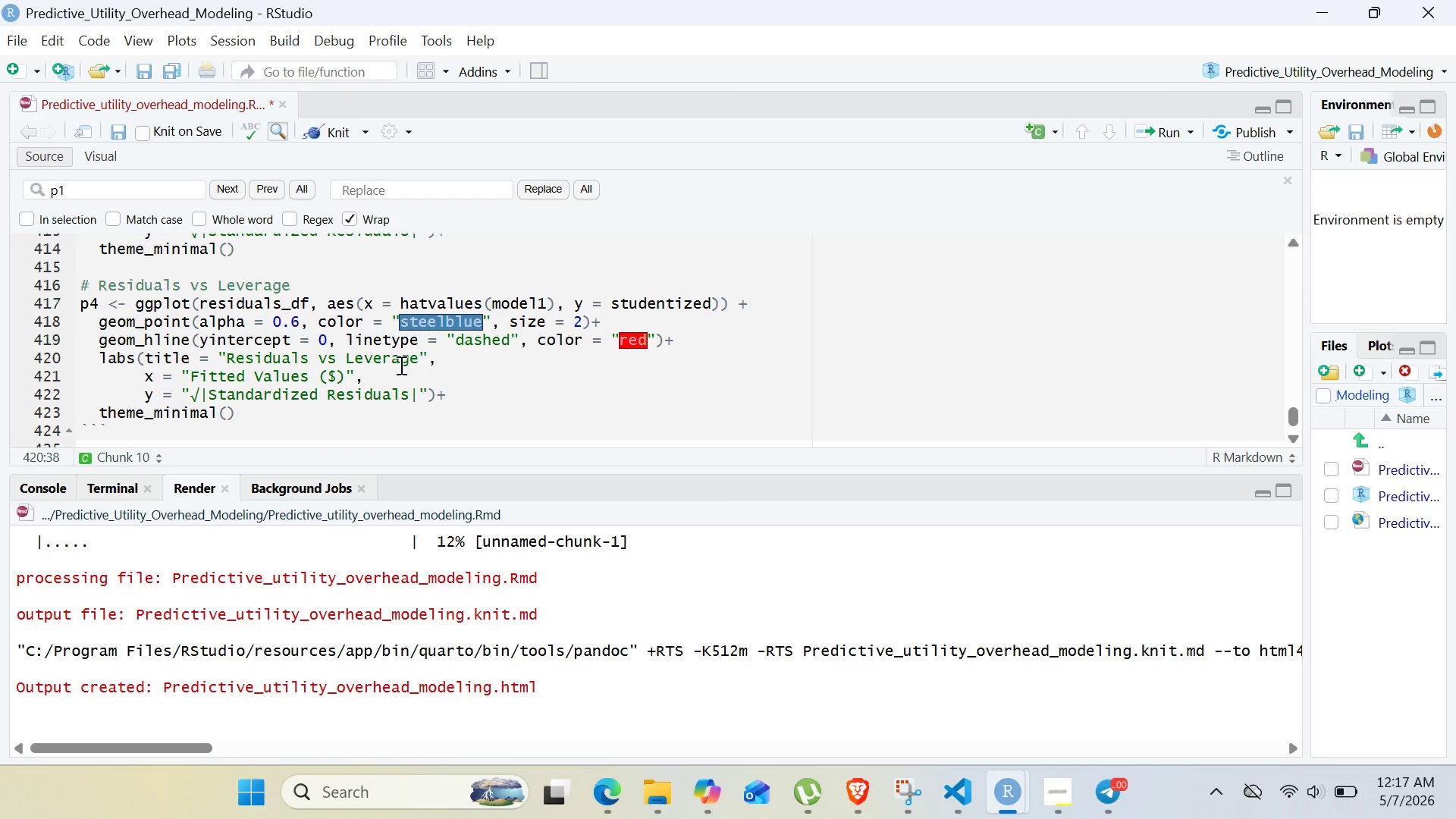 
double_click([400, 365])
 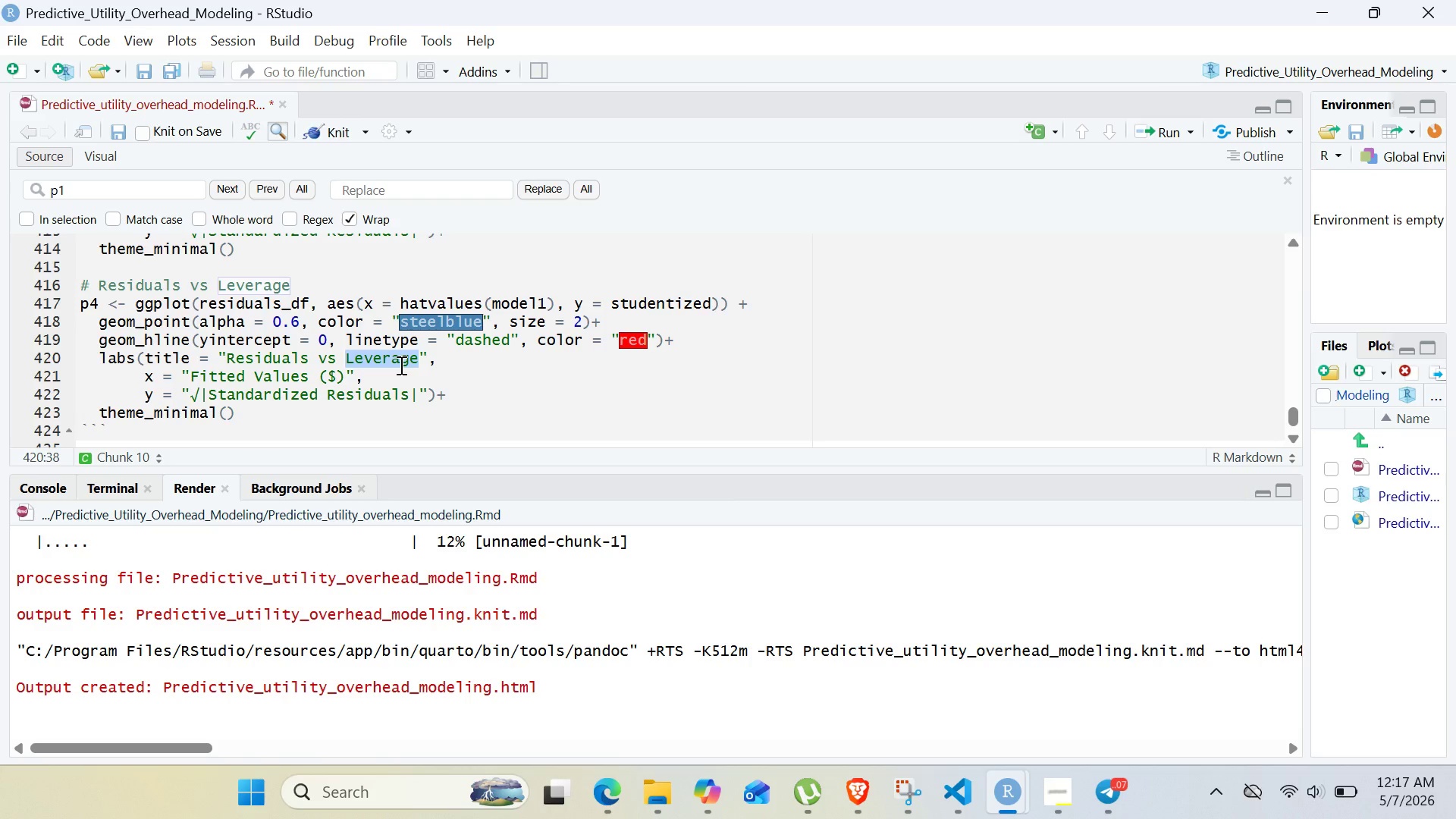 
key(Control+ControlLeft)
 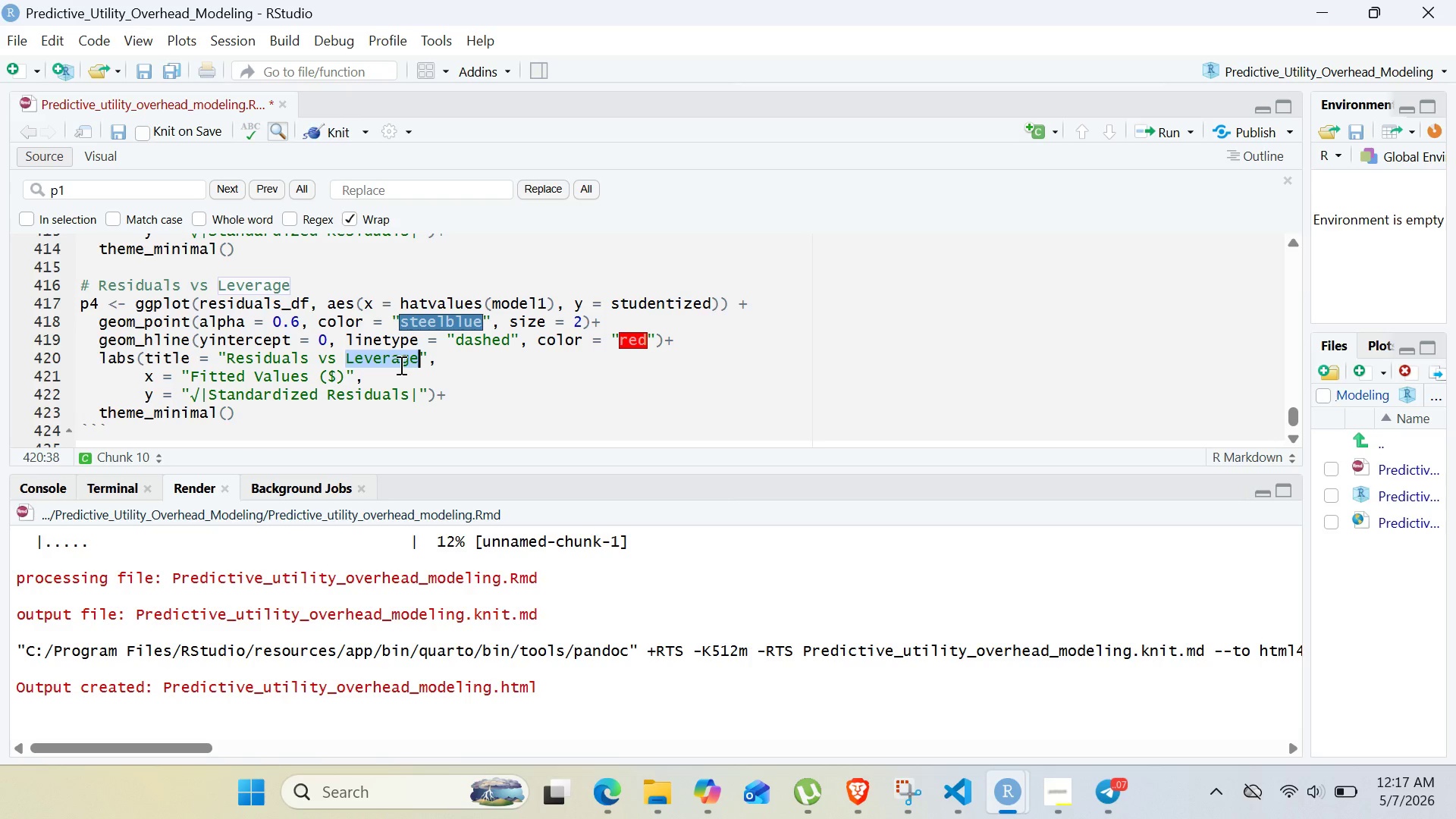 
key(C)
 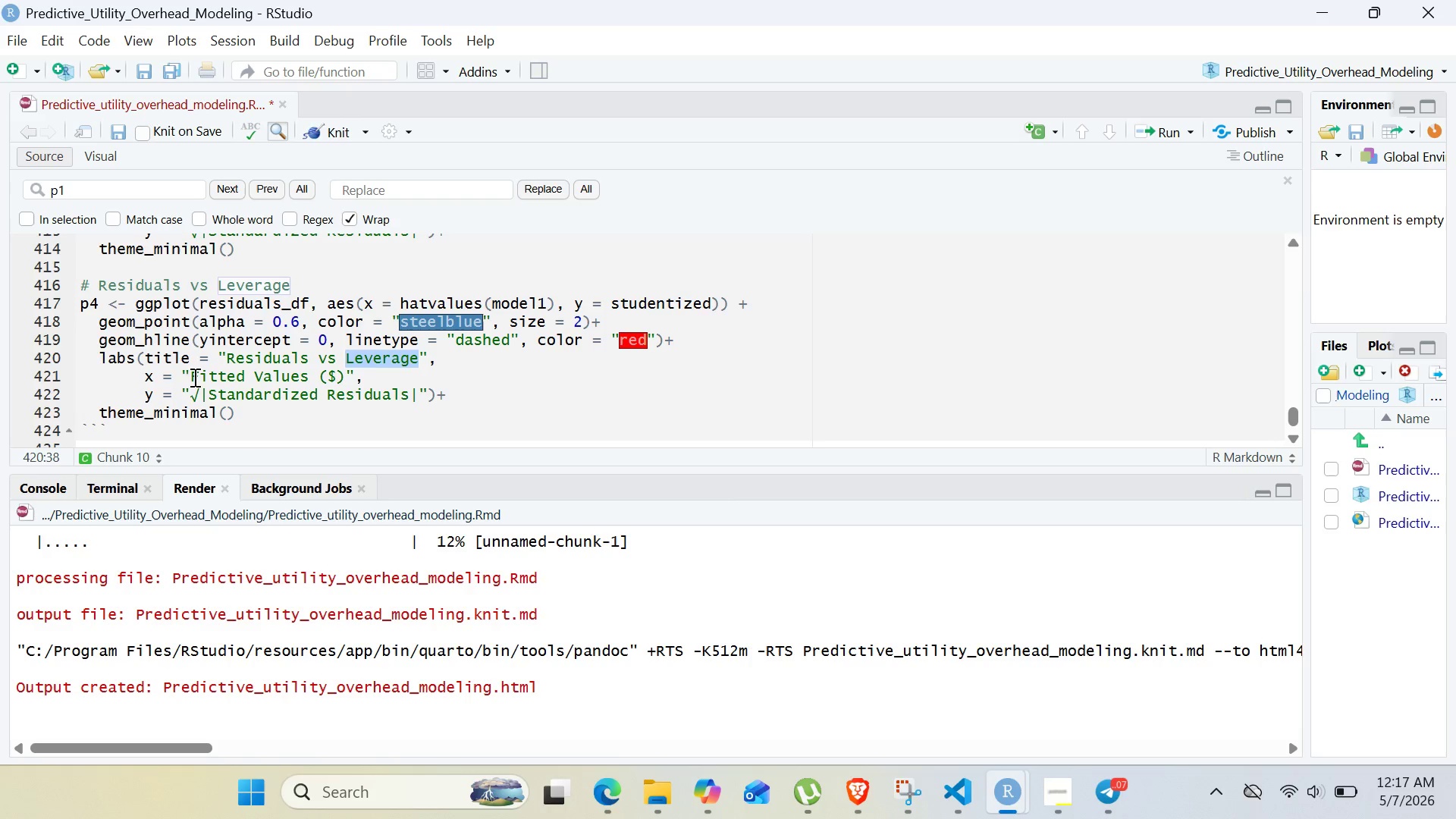 
left_click_drag(start_coordinate=[192, 377], to_coordinate=[348, 381])
 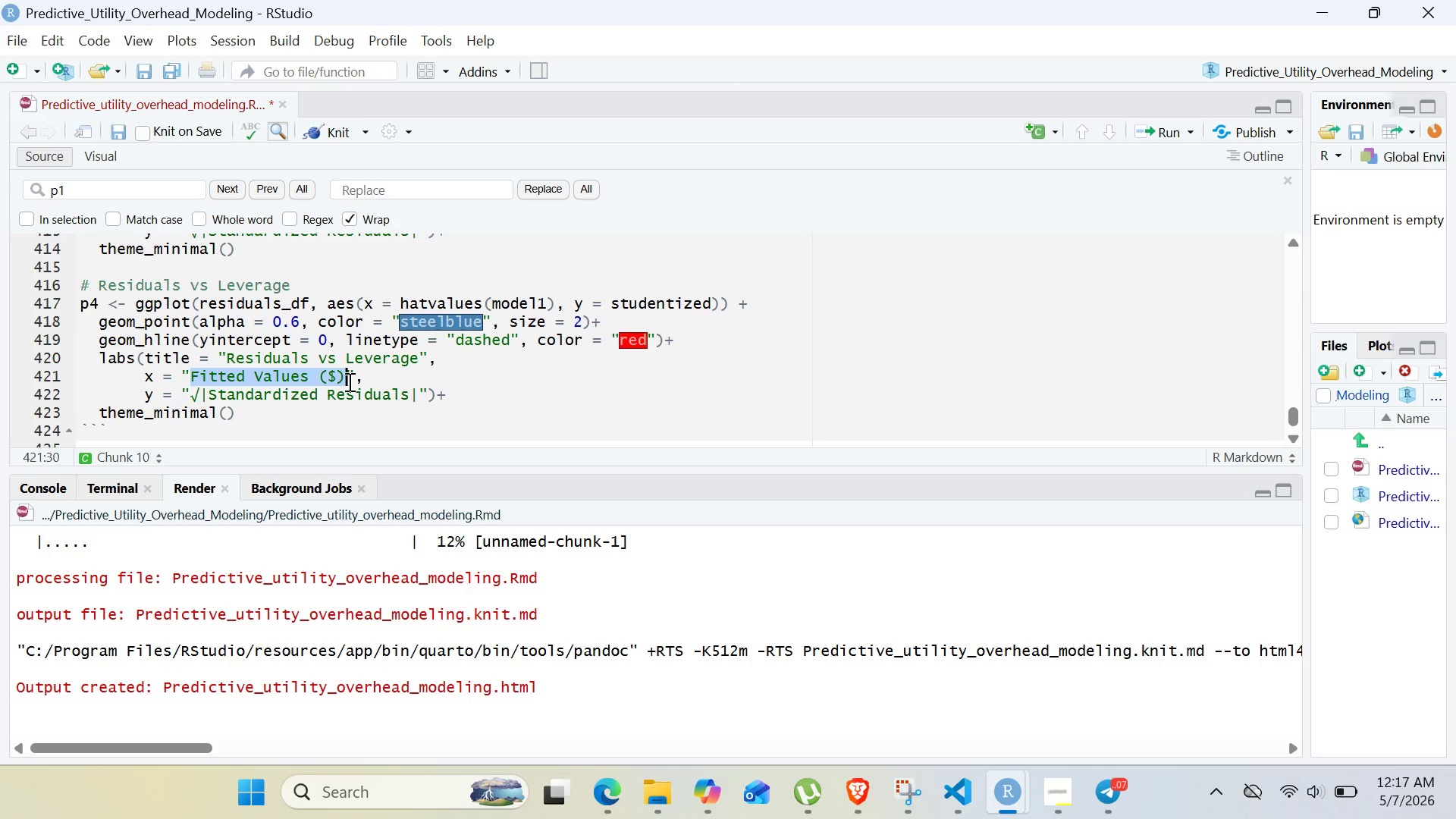 
key(Control+ControlLeft)
 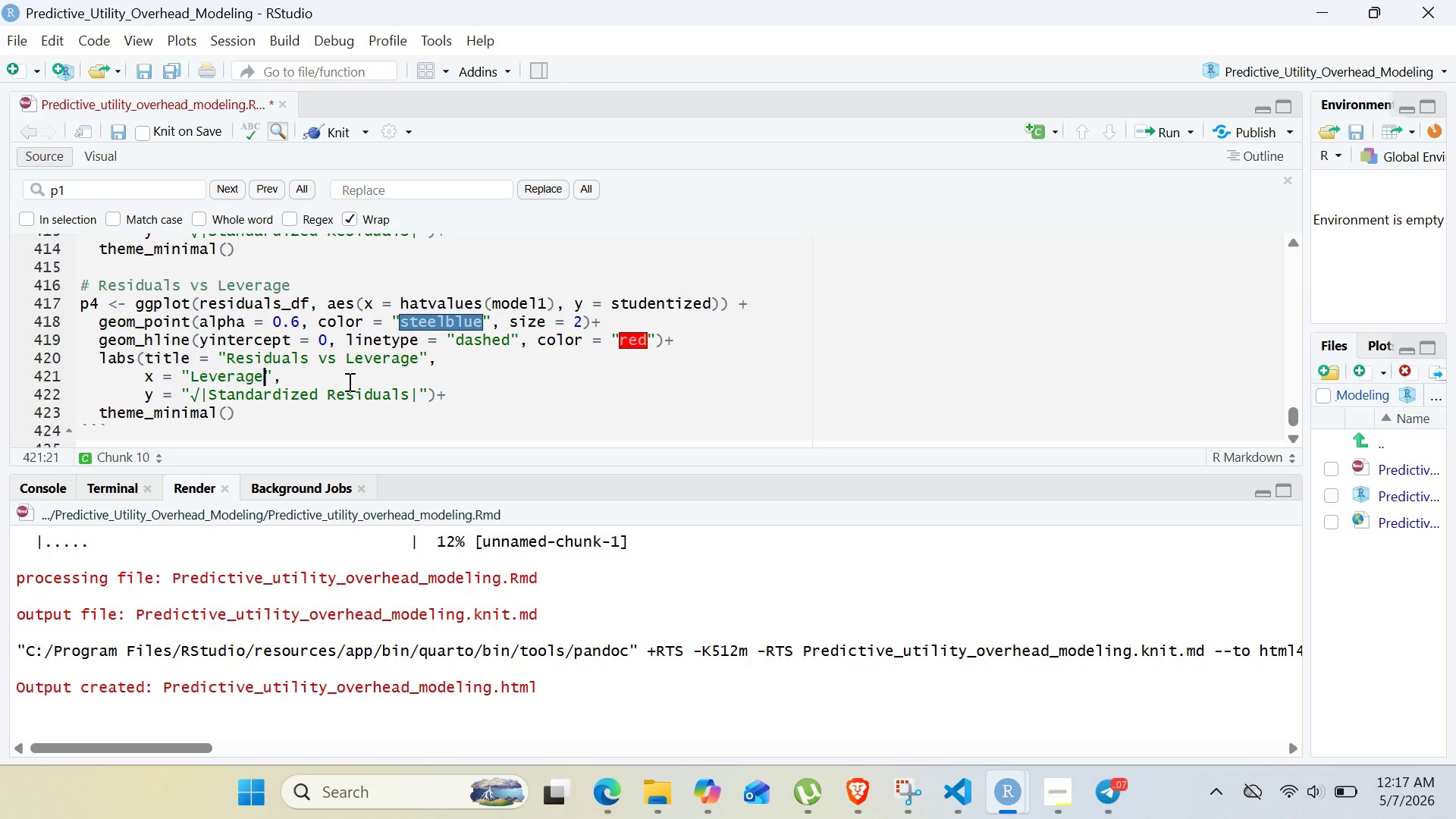 
key(Control+V)
 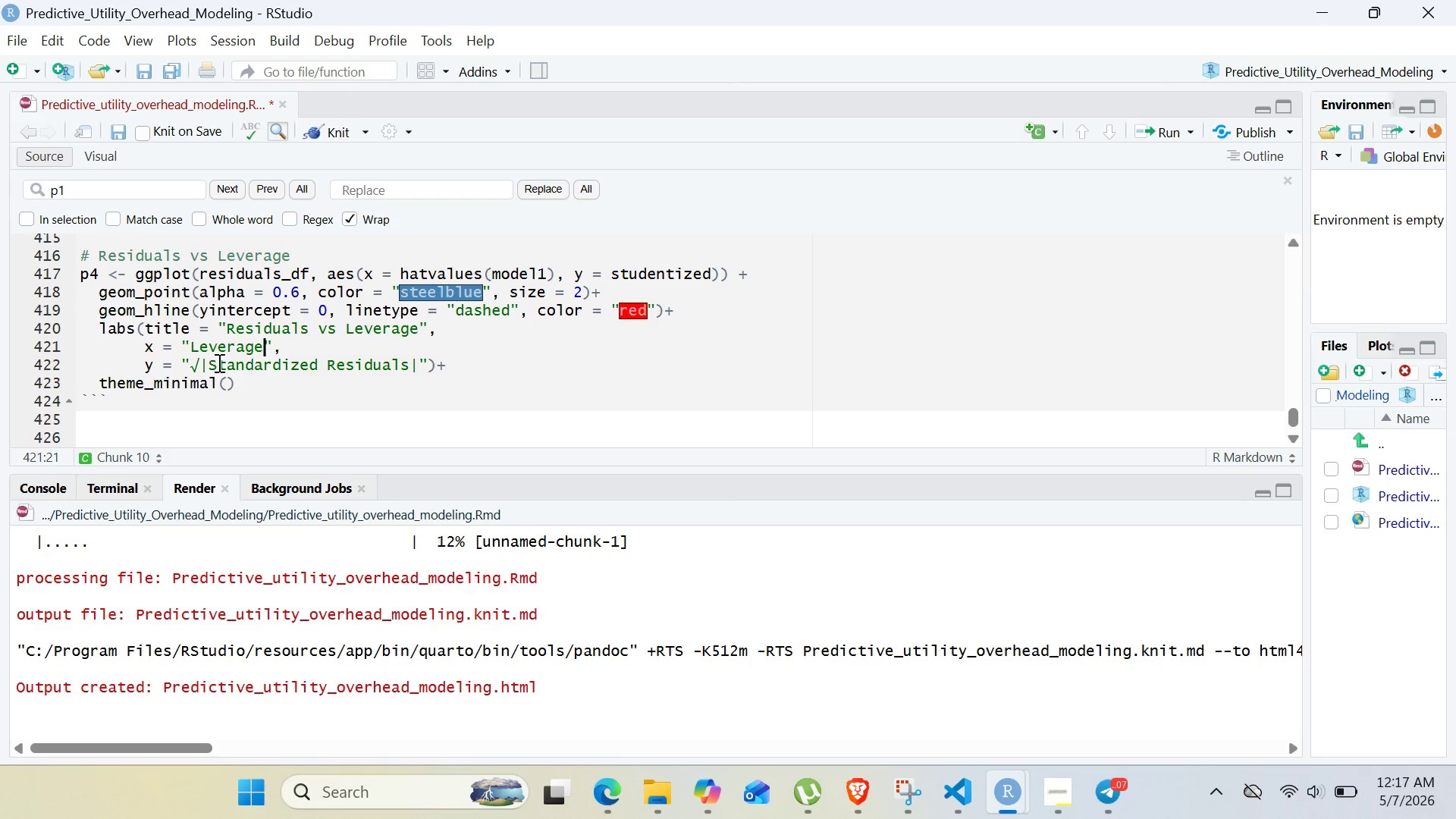 
wait(6.28)
 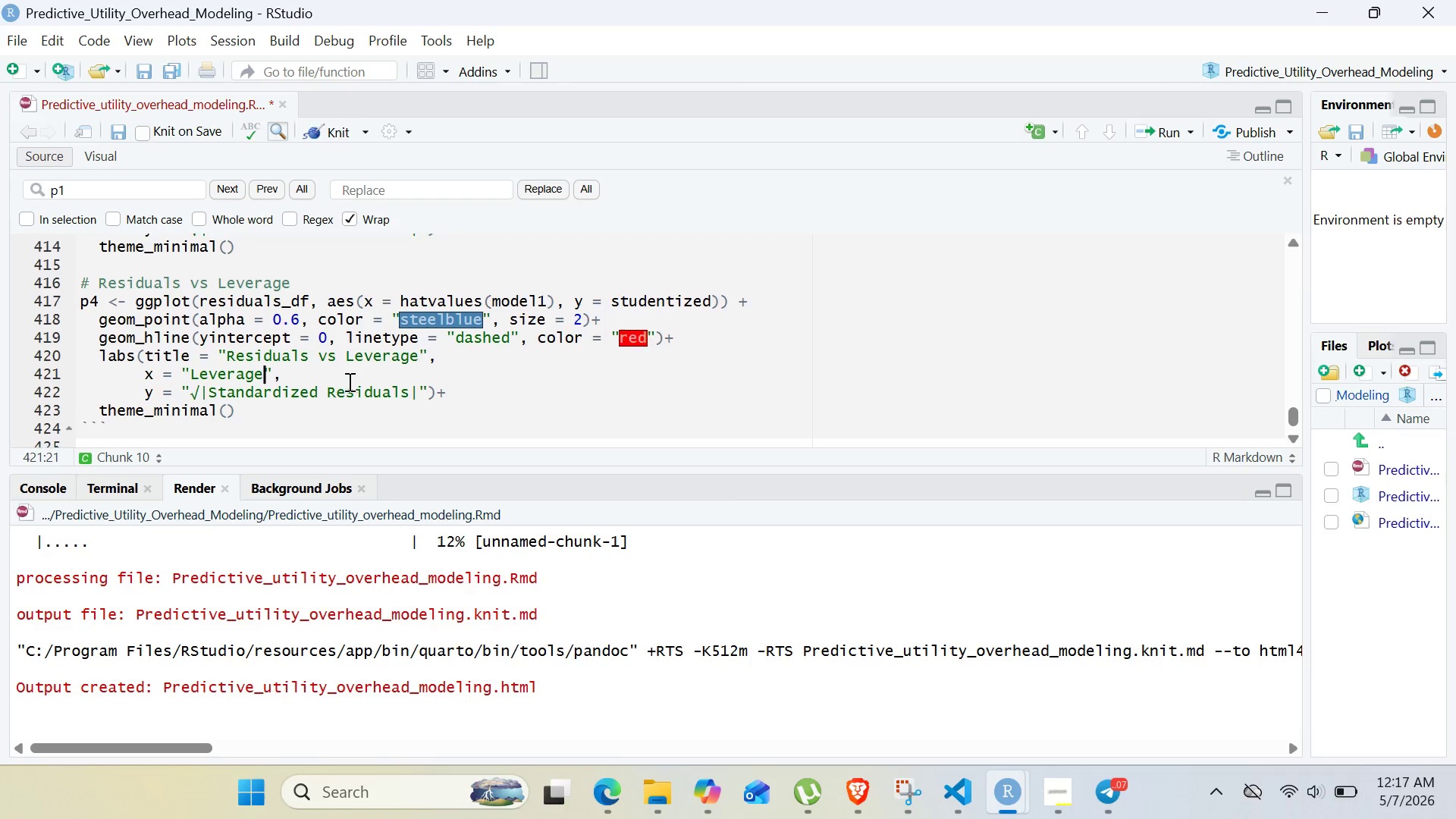 
left_click_drag(start_coordinate=[196, 365], to_coordinate=[419, 363])
 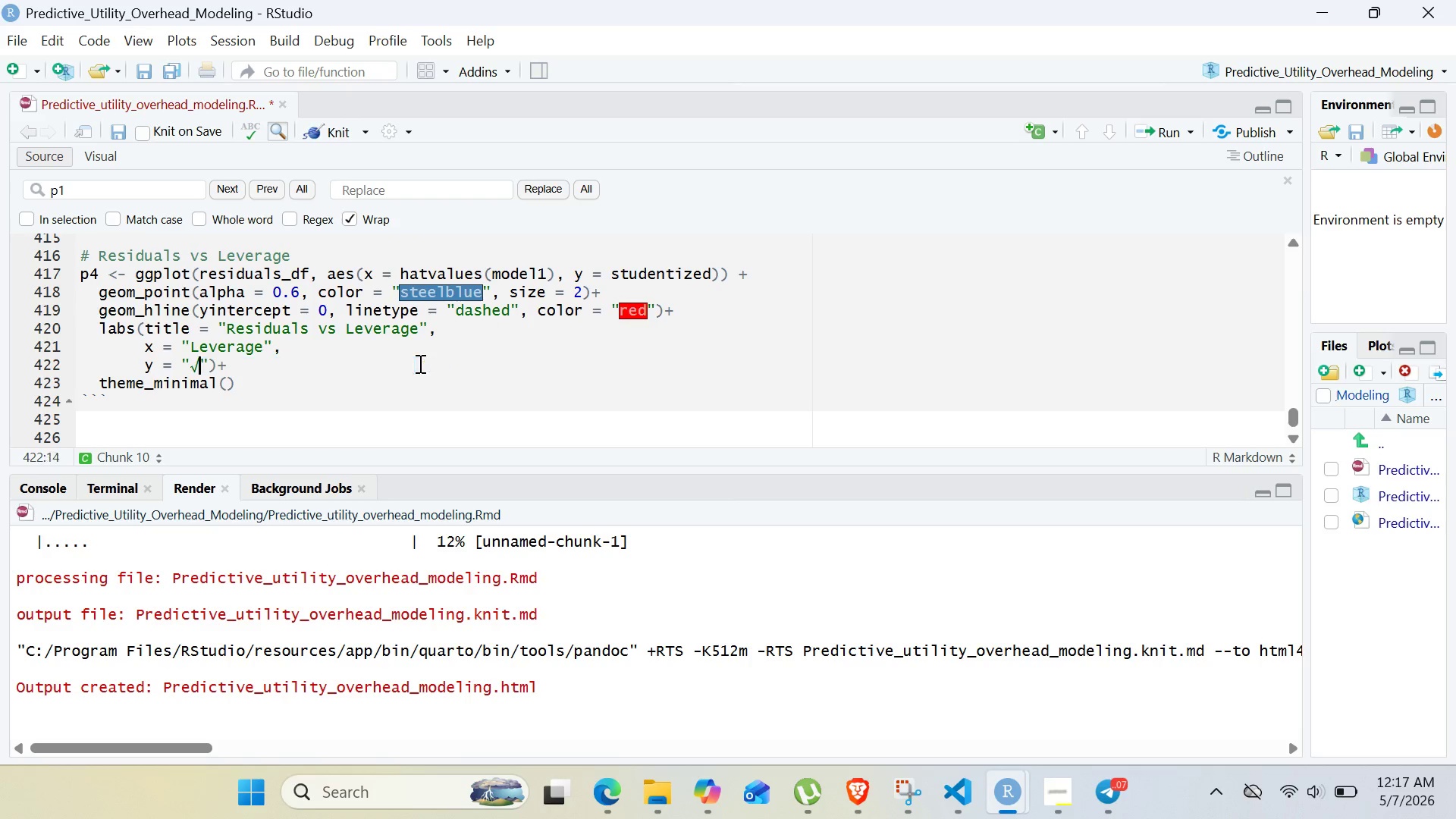 
key(Backspace)
key(Backspace)
type(Stude)
 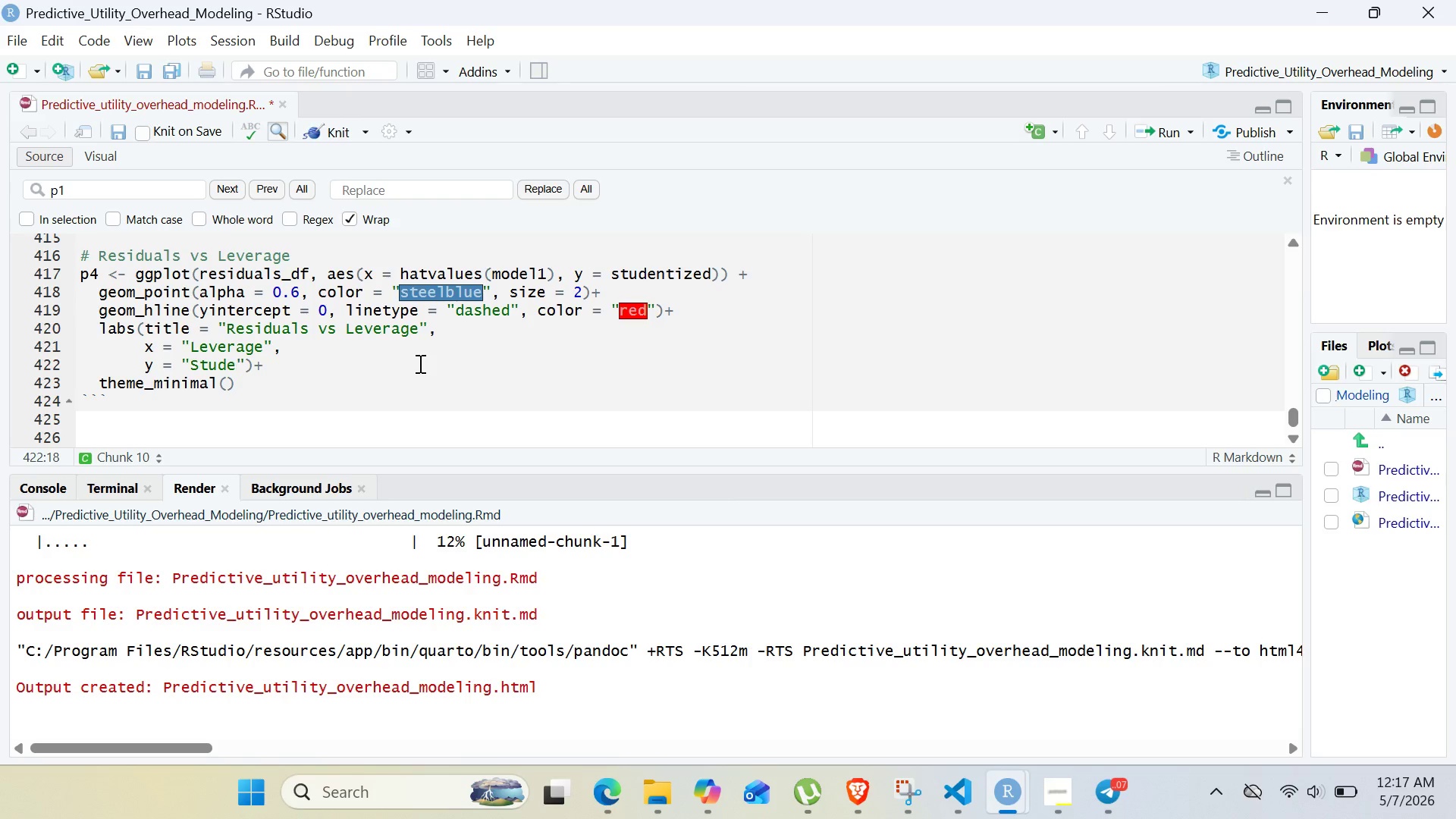 
type(ntized)
 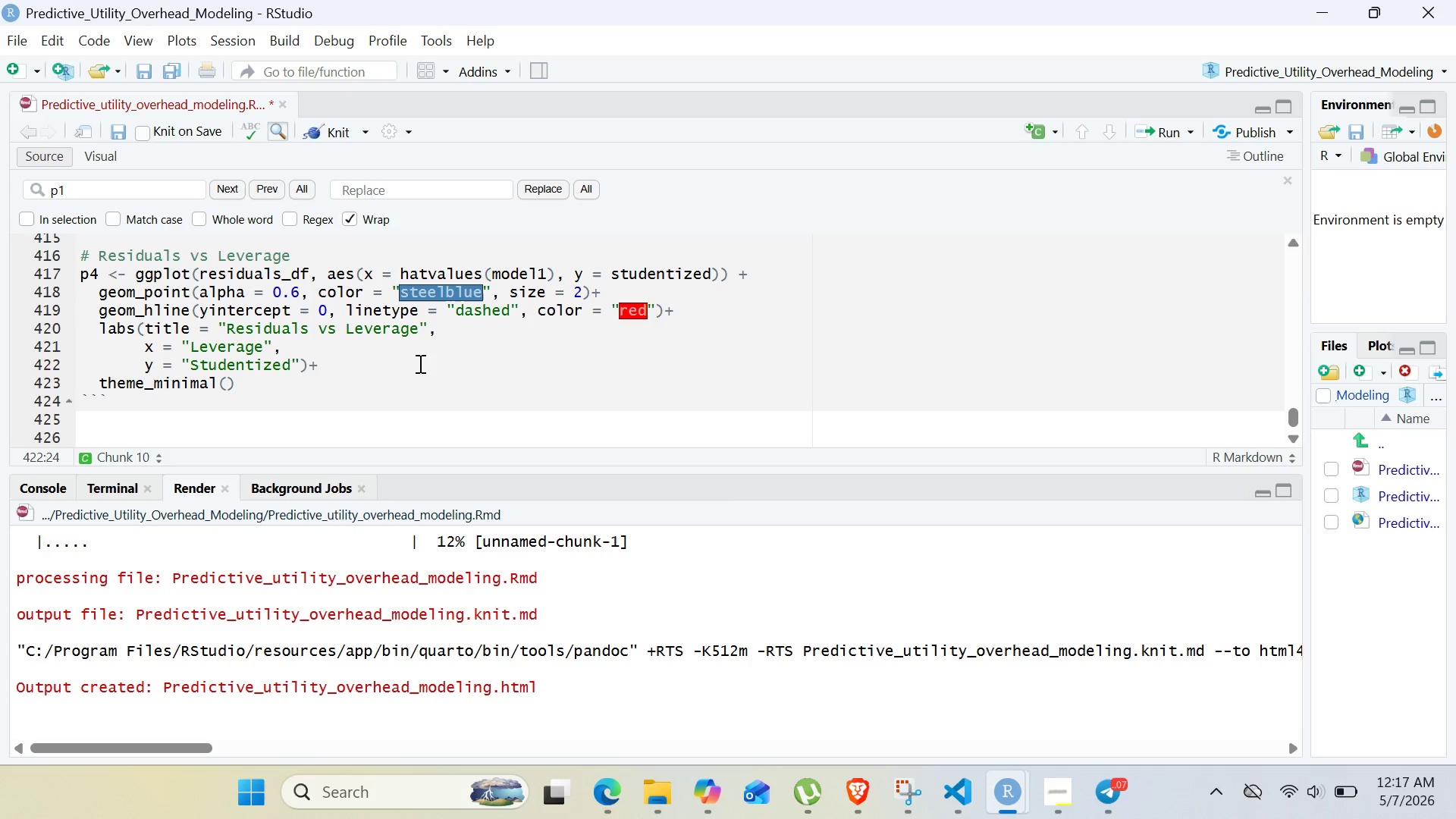 
wait(5.98)
 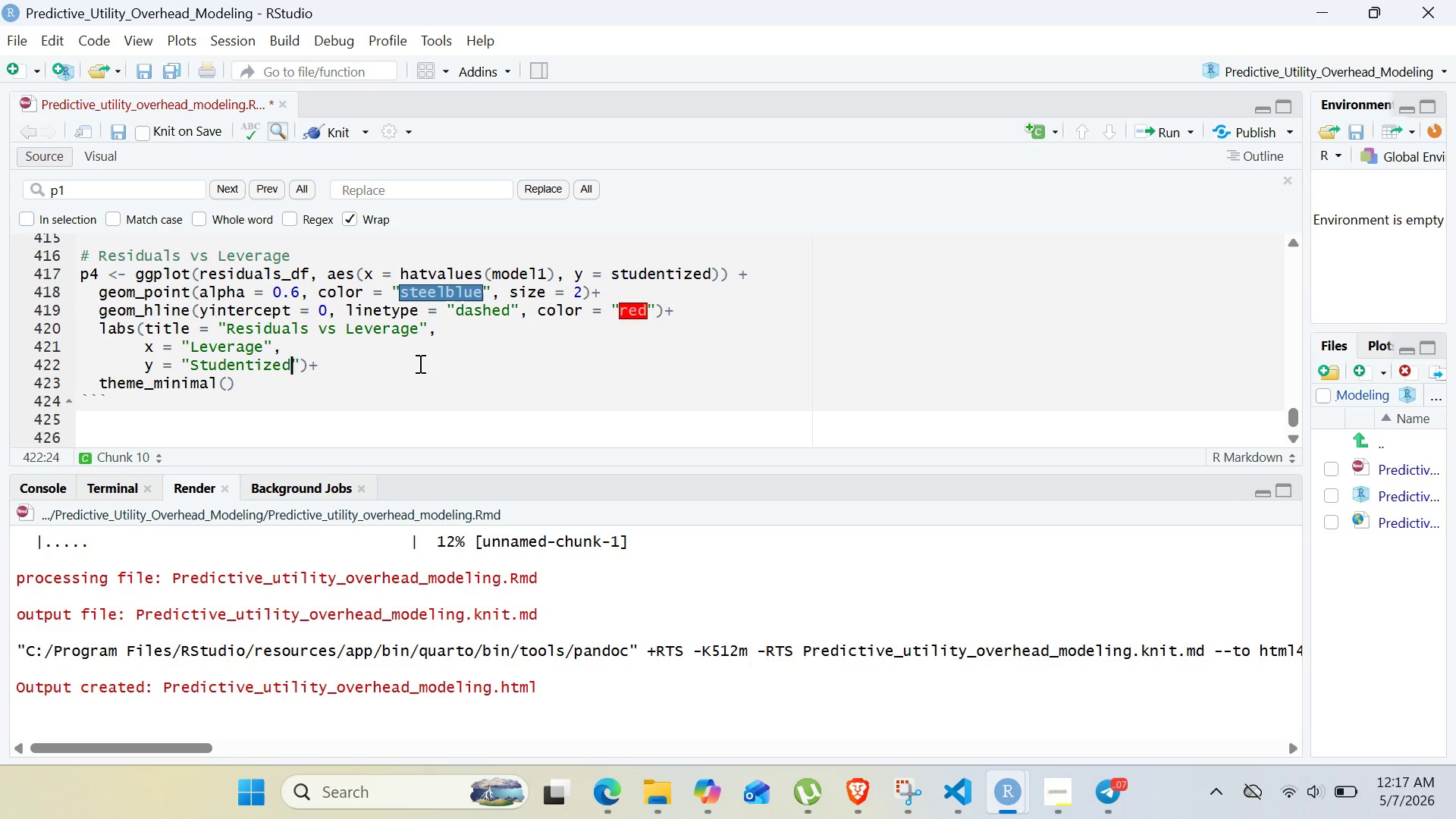 
type( Residuals)
 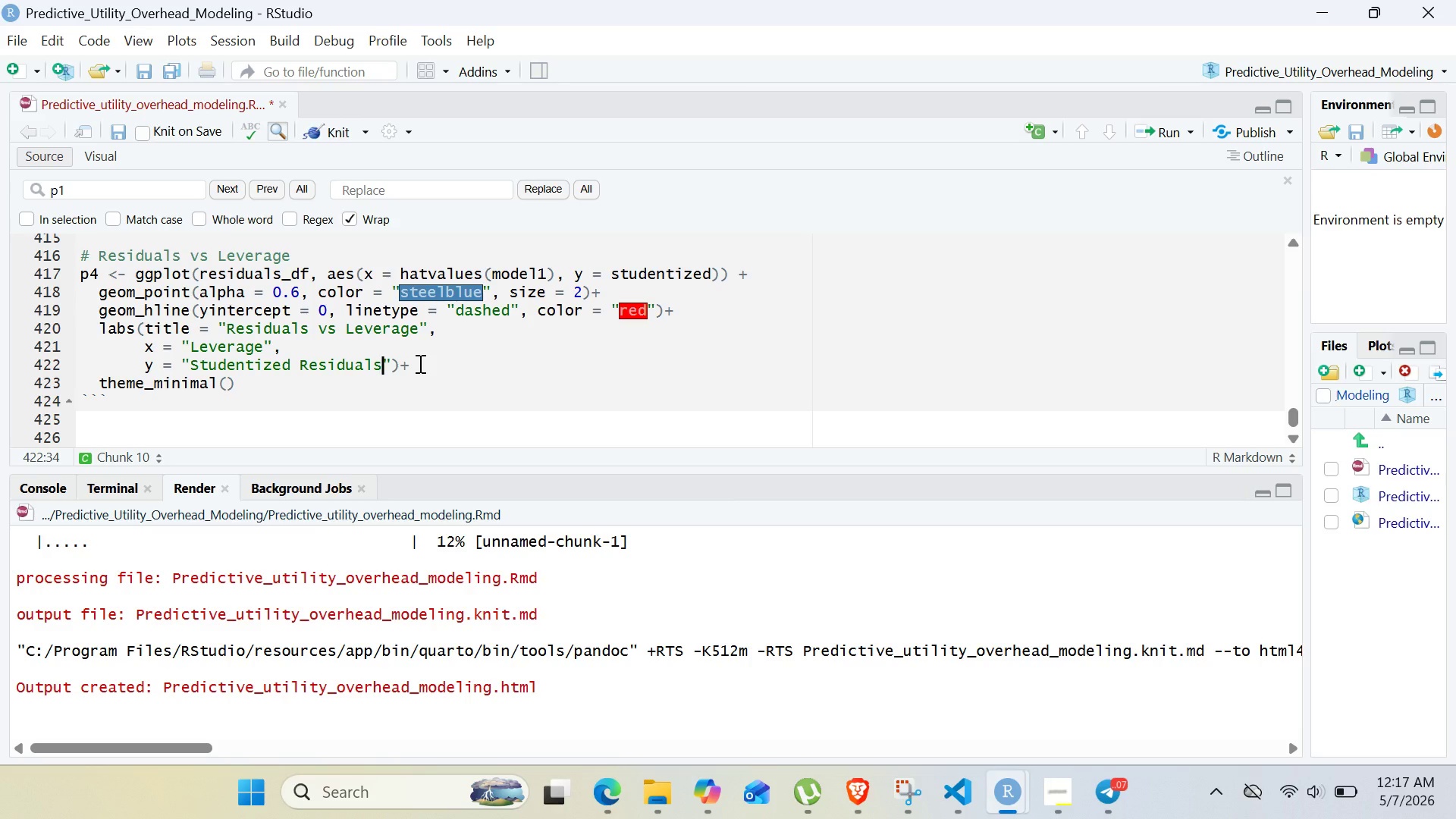 
wait(15.64)
 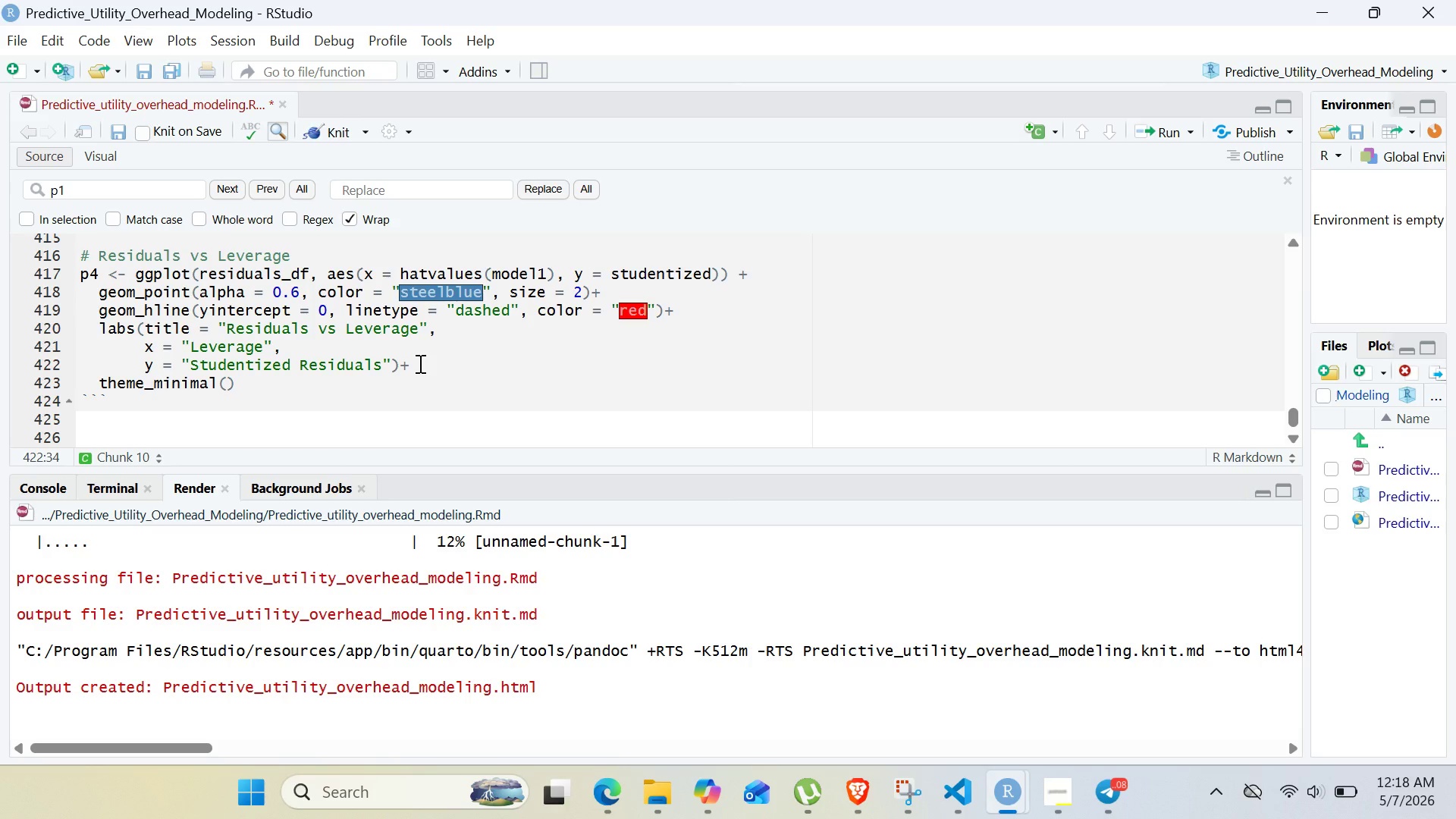 
left_click([307, 381])
 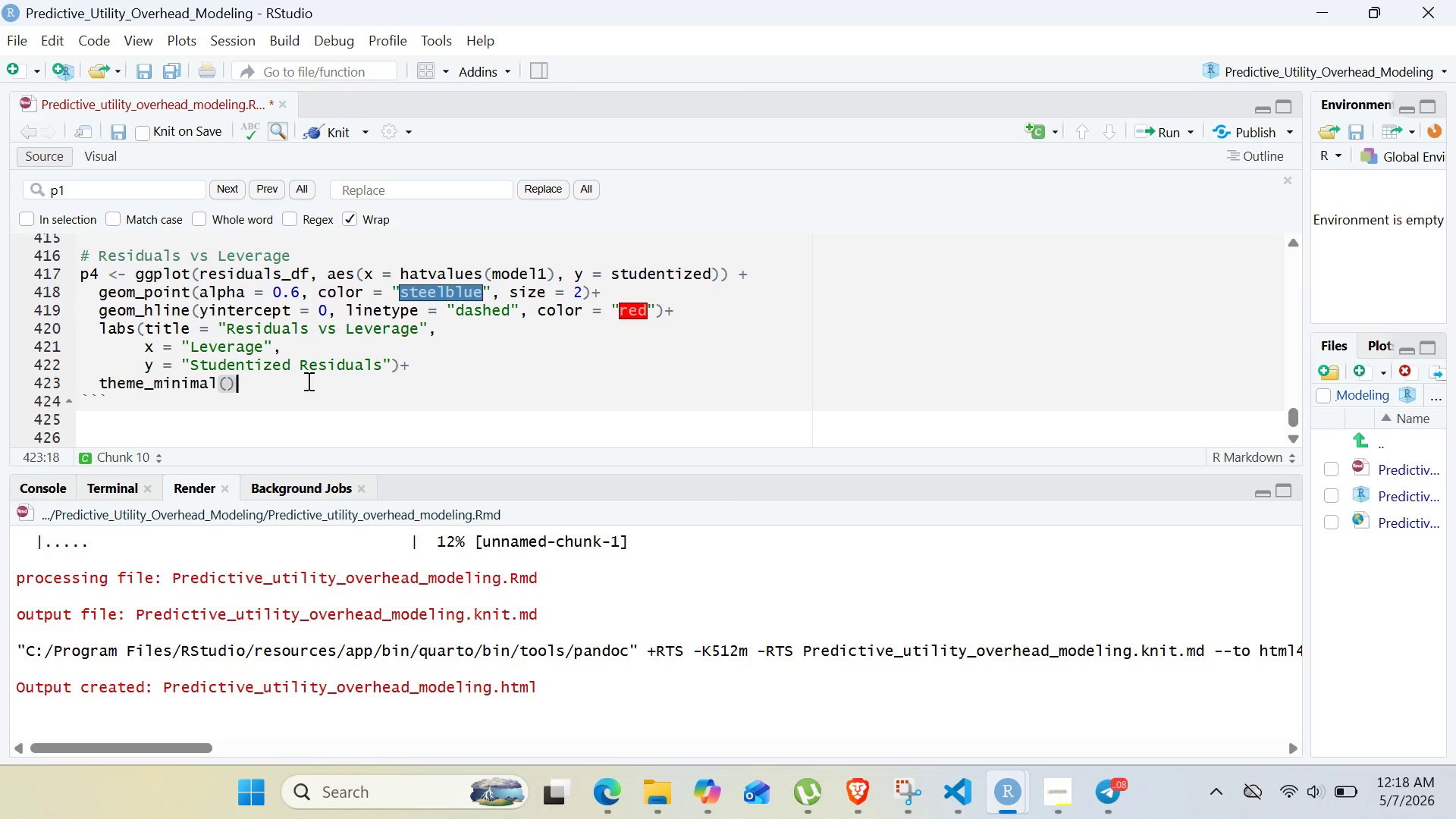 
key(Enter)
 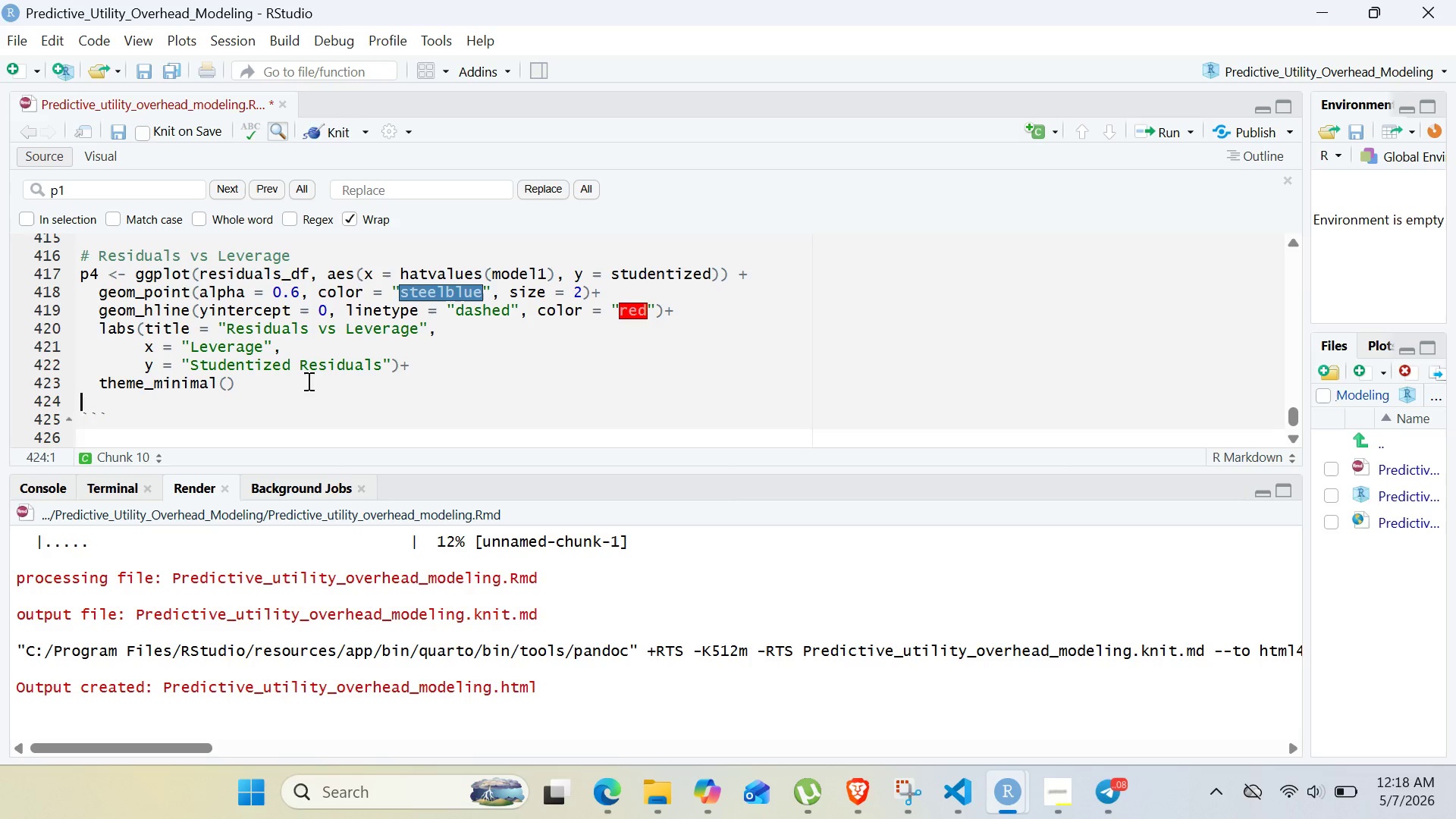 
key(Enter)
 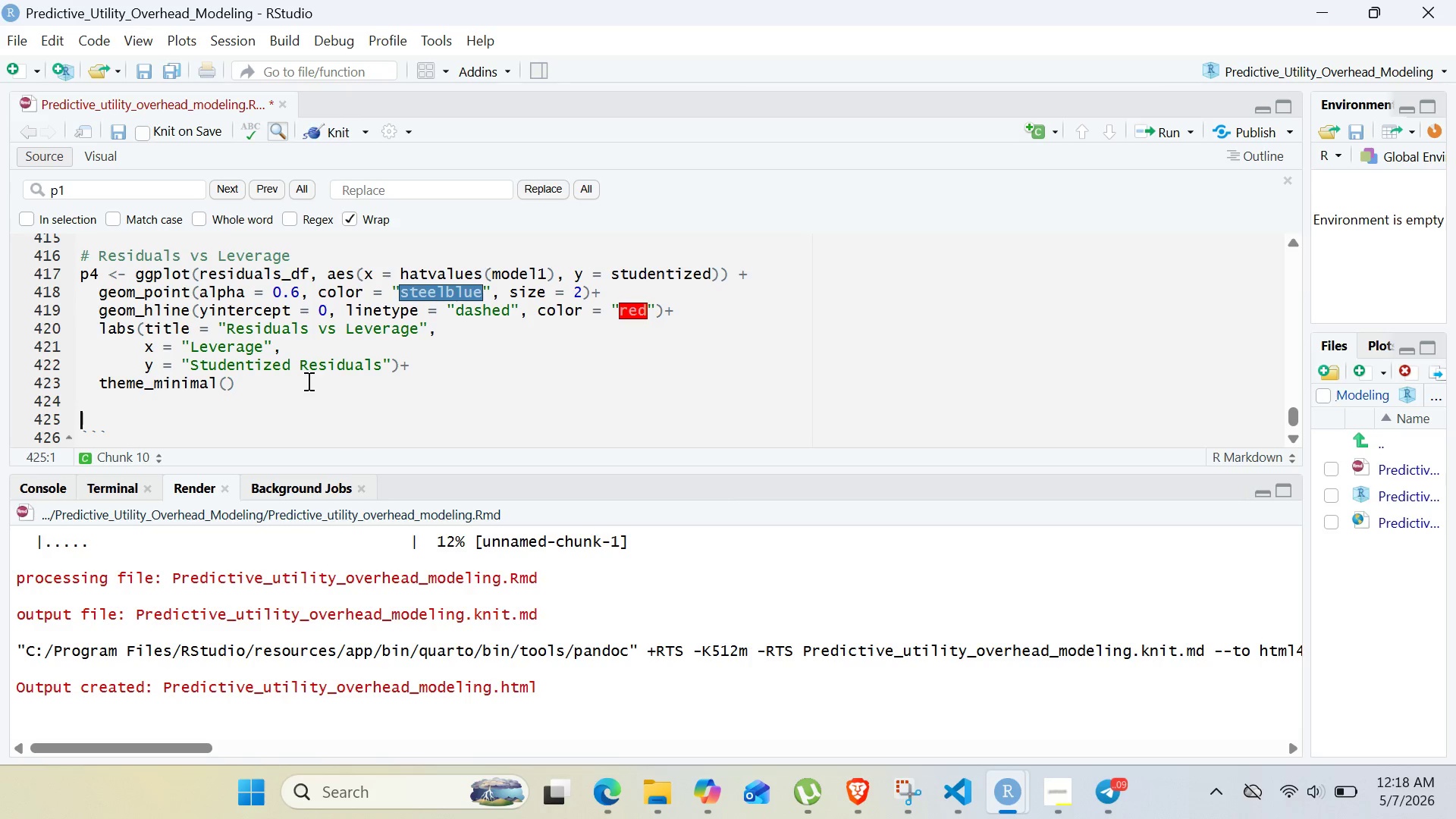 
wait(16.48)
 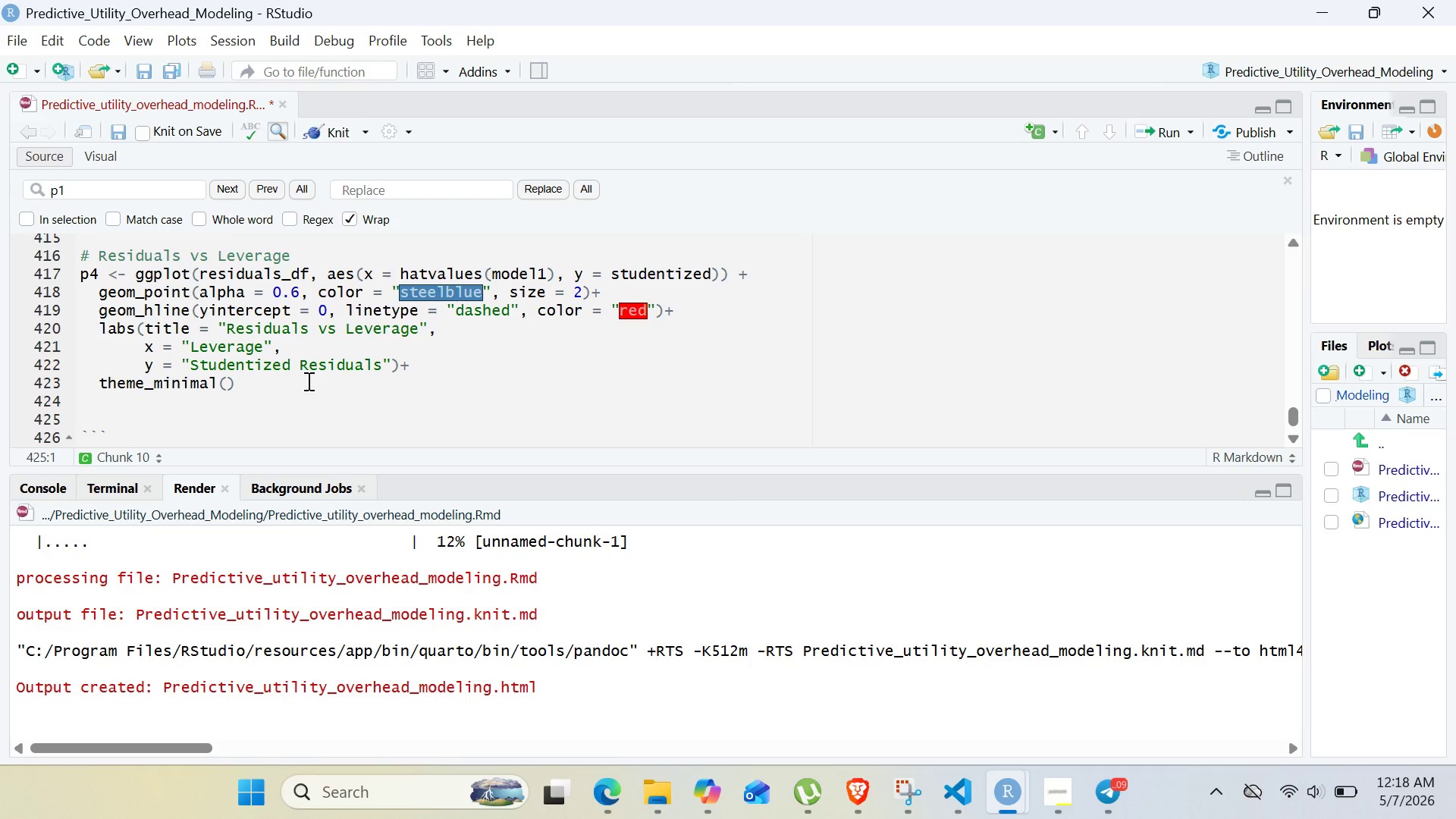 
type((p1 + p2)
 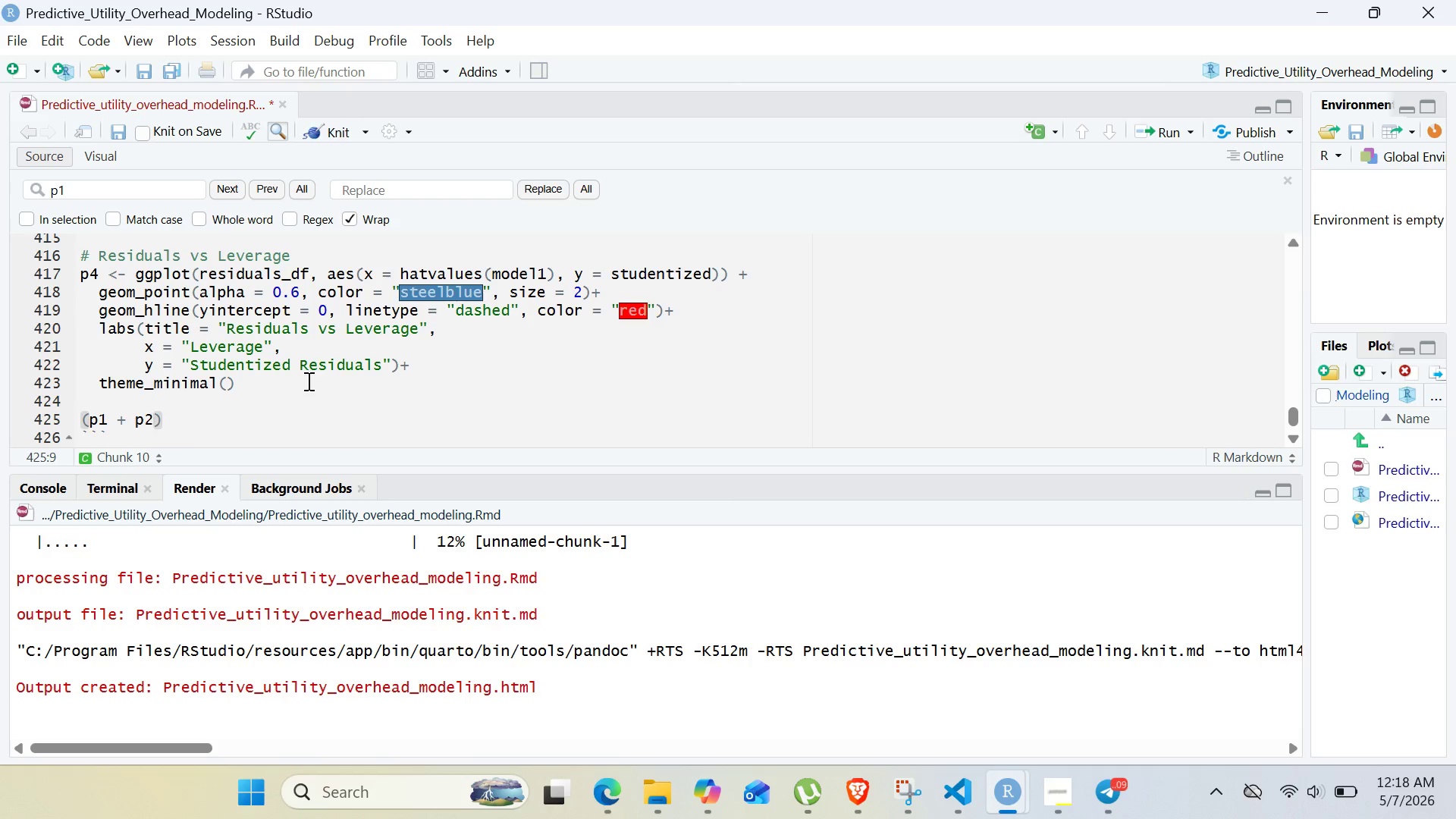 
key(ArrowRight)
 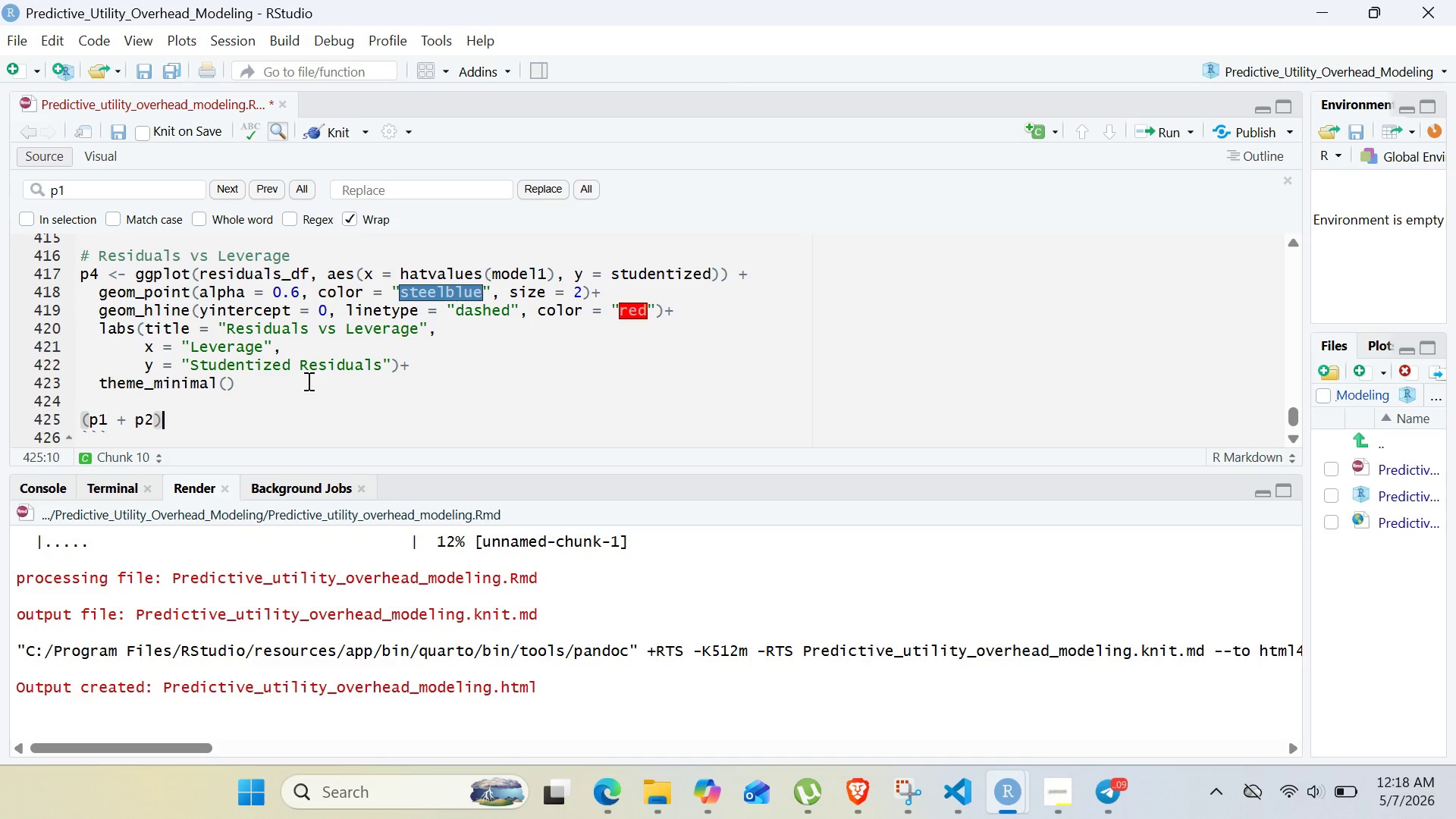 
type( / (p3 + p4)
 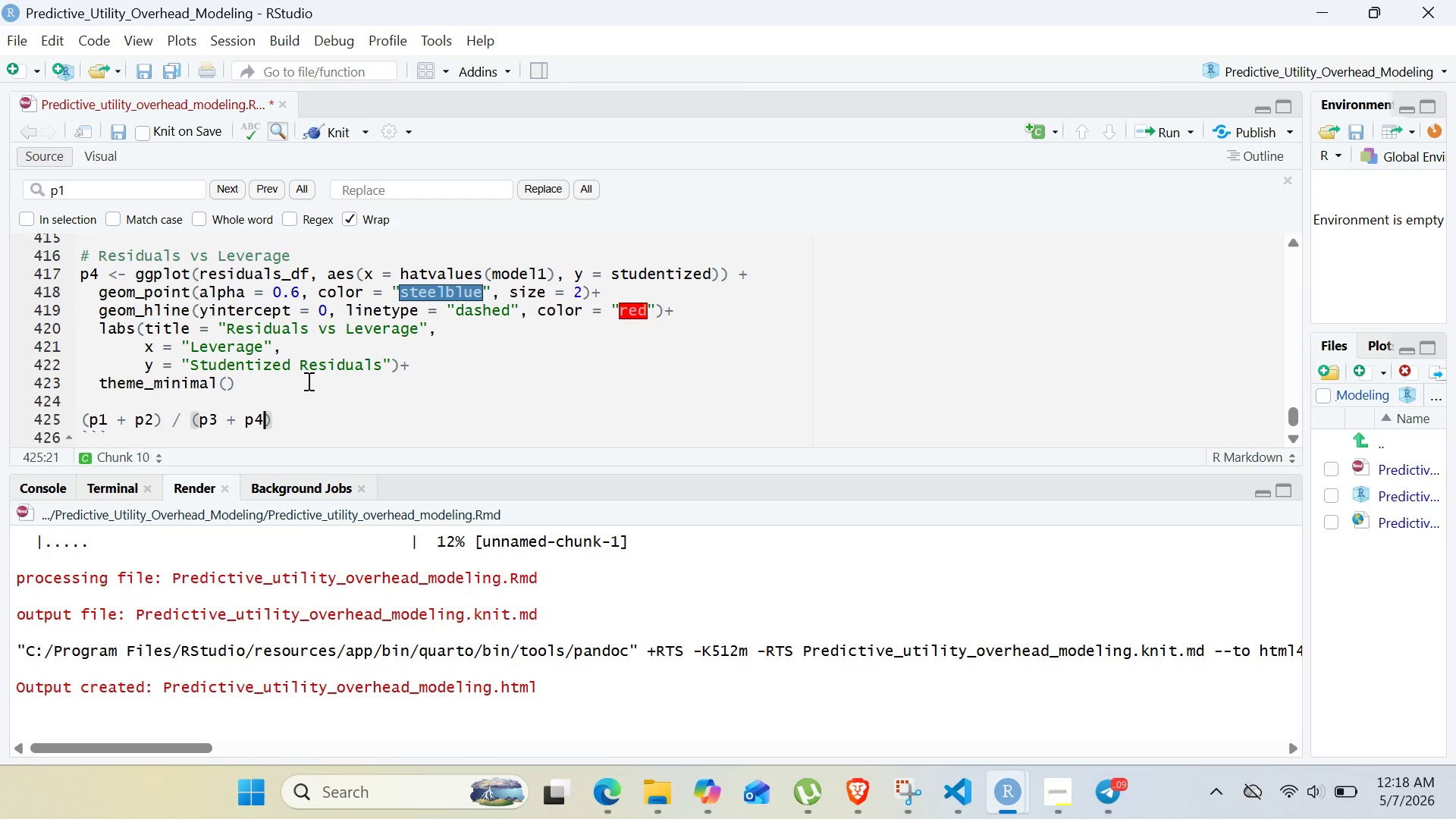 
wait(8.08)
 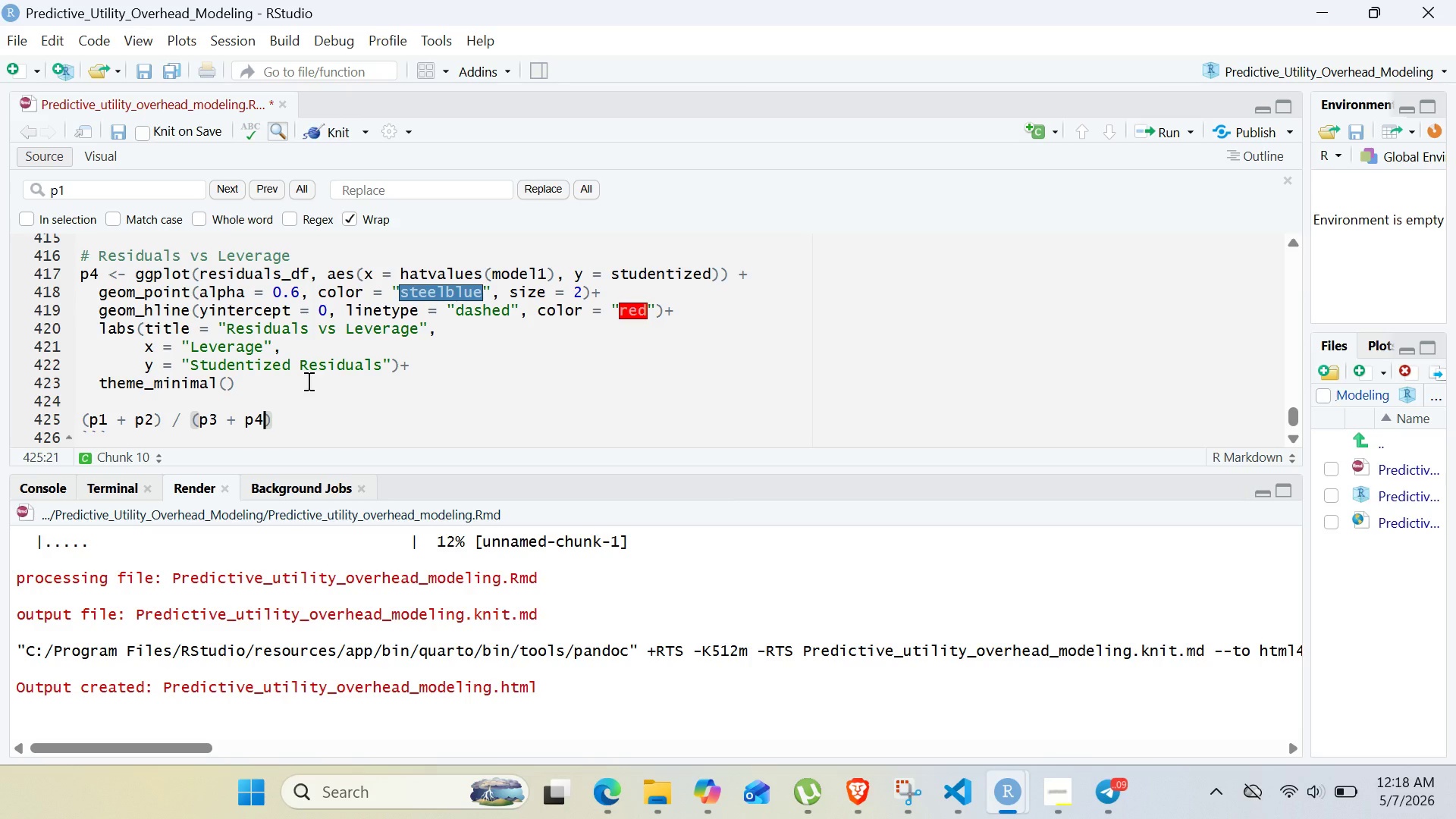 
left_click([253, 434])
 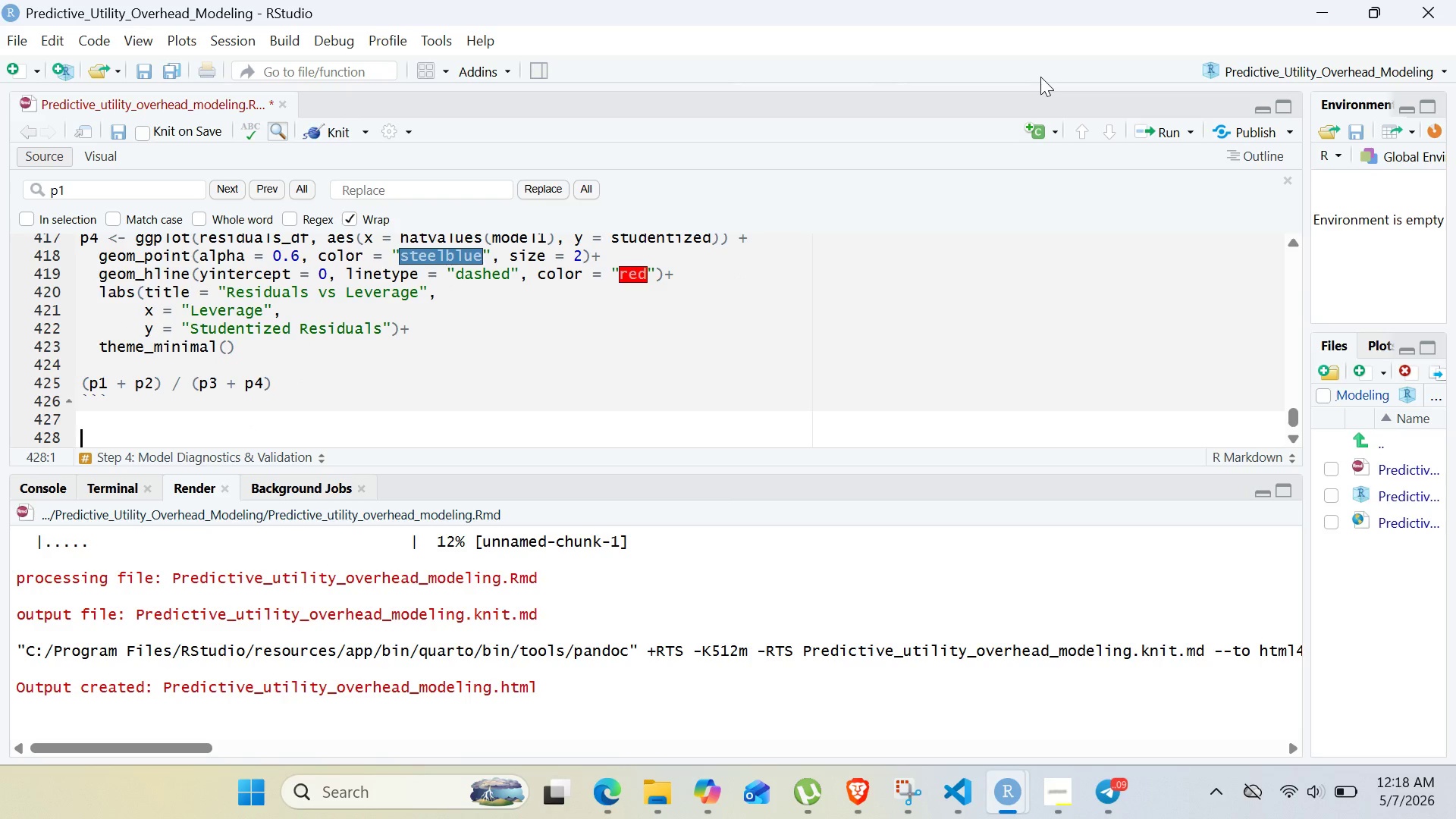 
left_click([1051, 127])
 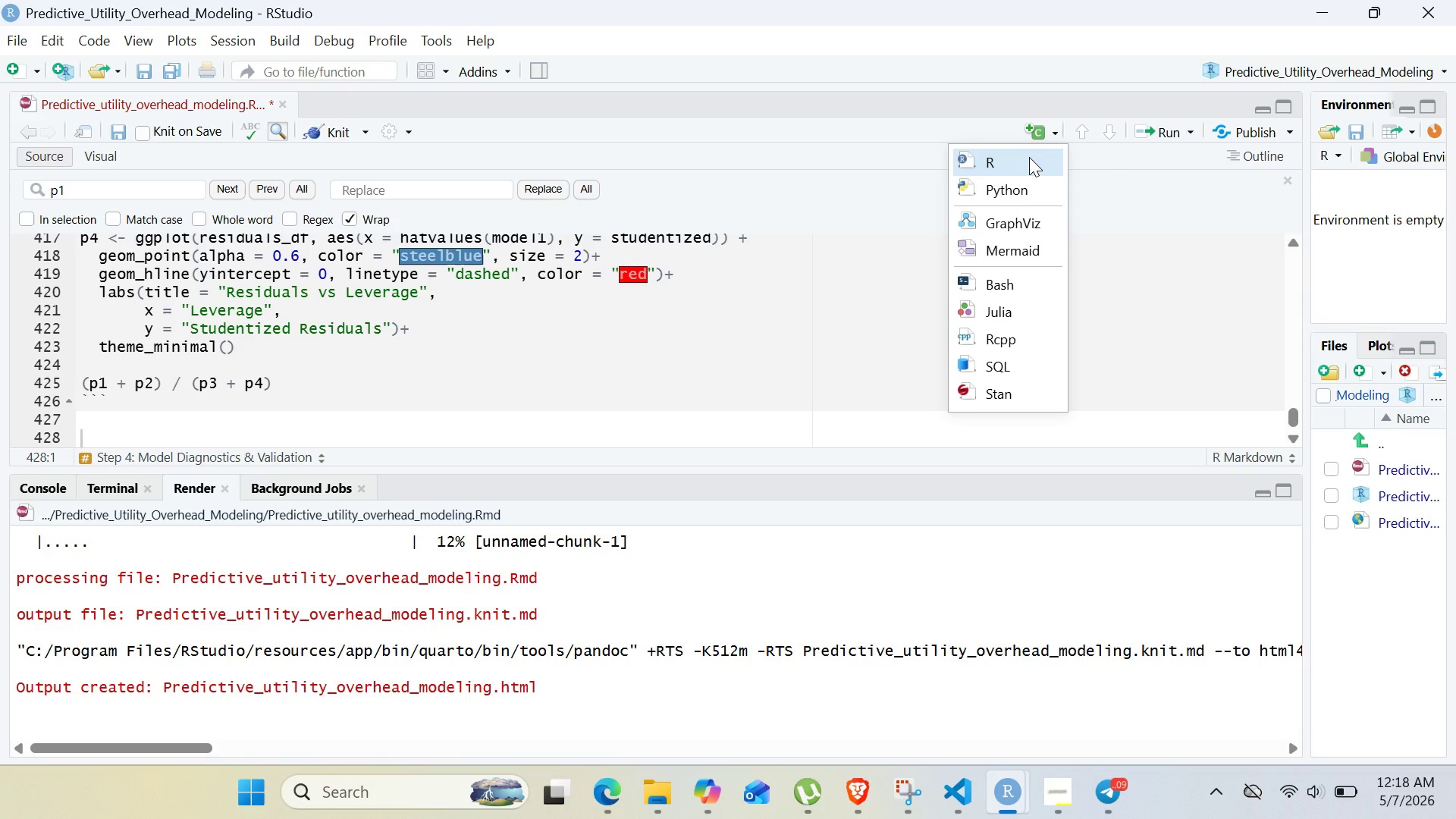 
left_click([1029, 157])
 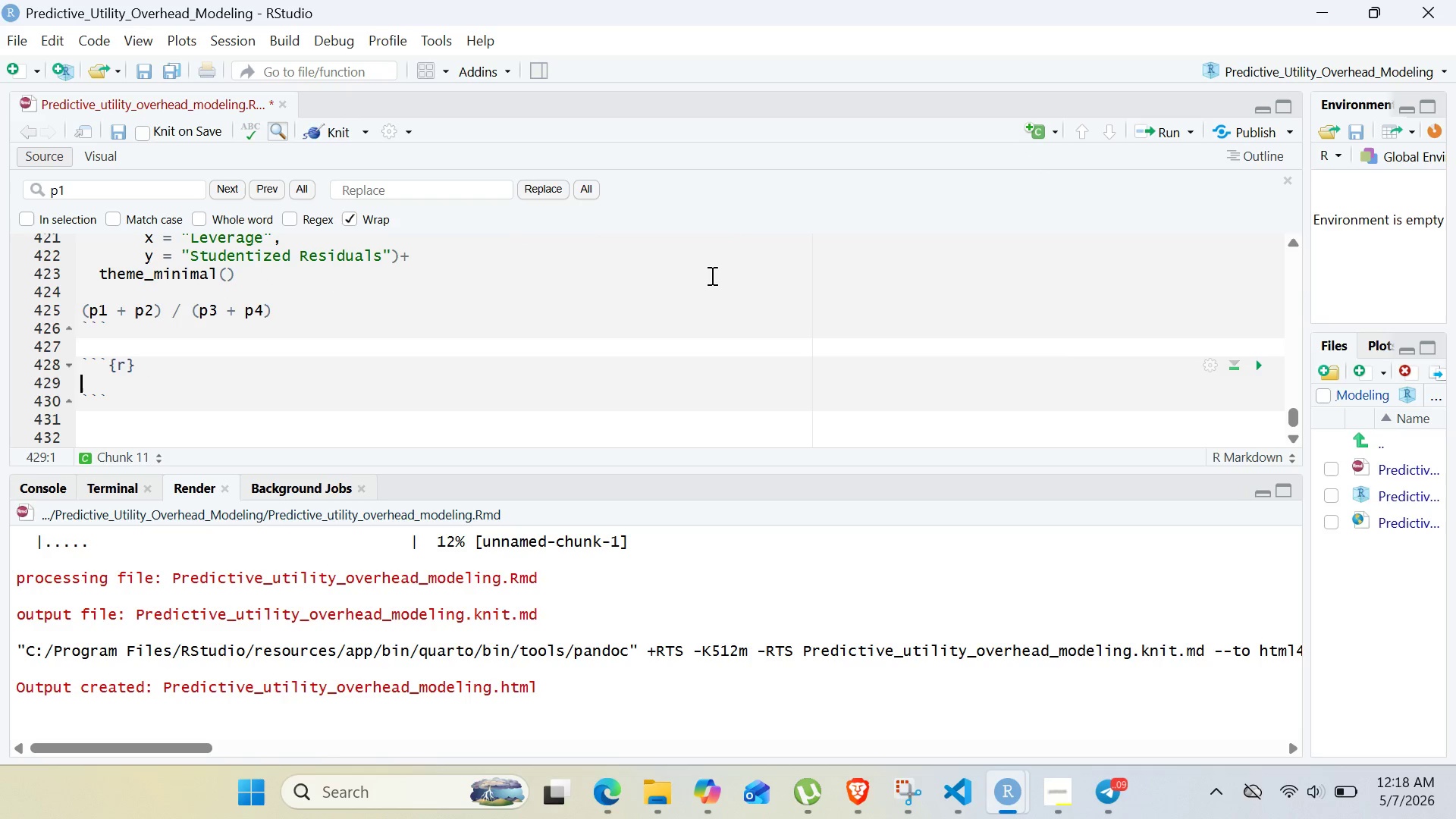 
type(#CALCULate validation metrics)
 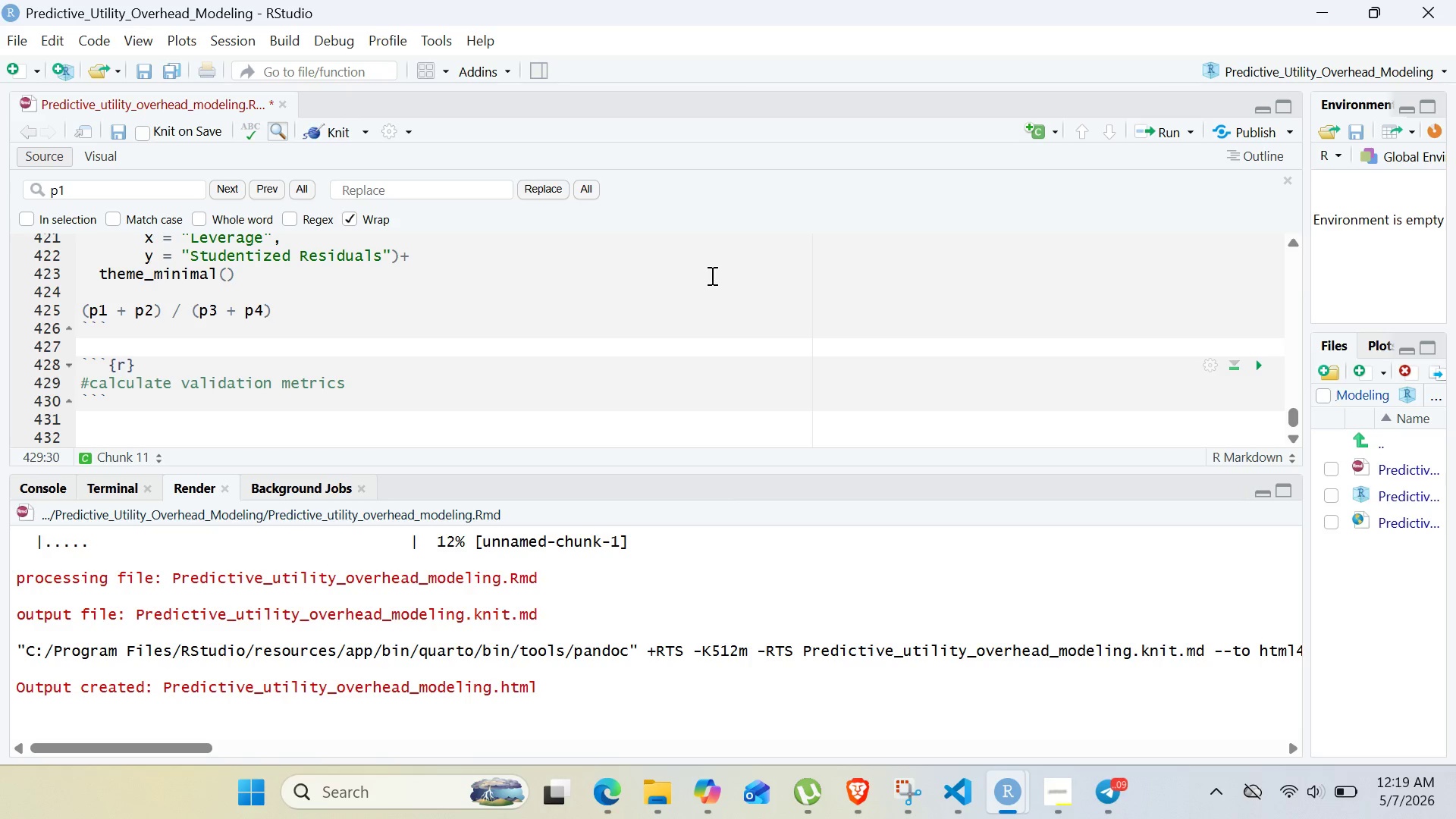 
key(Enter)
 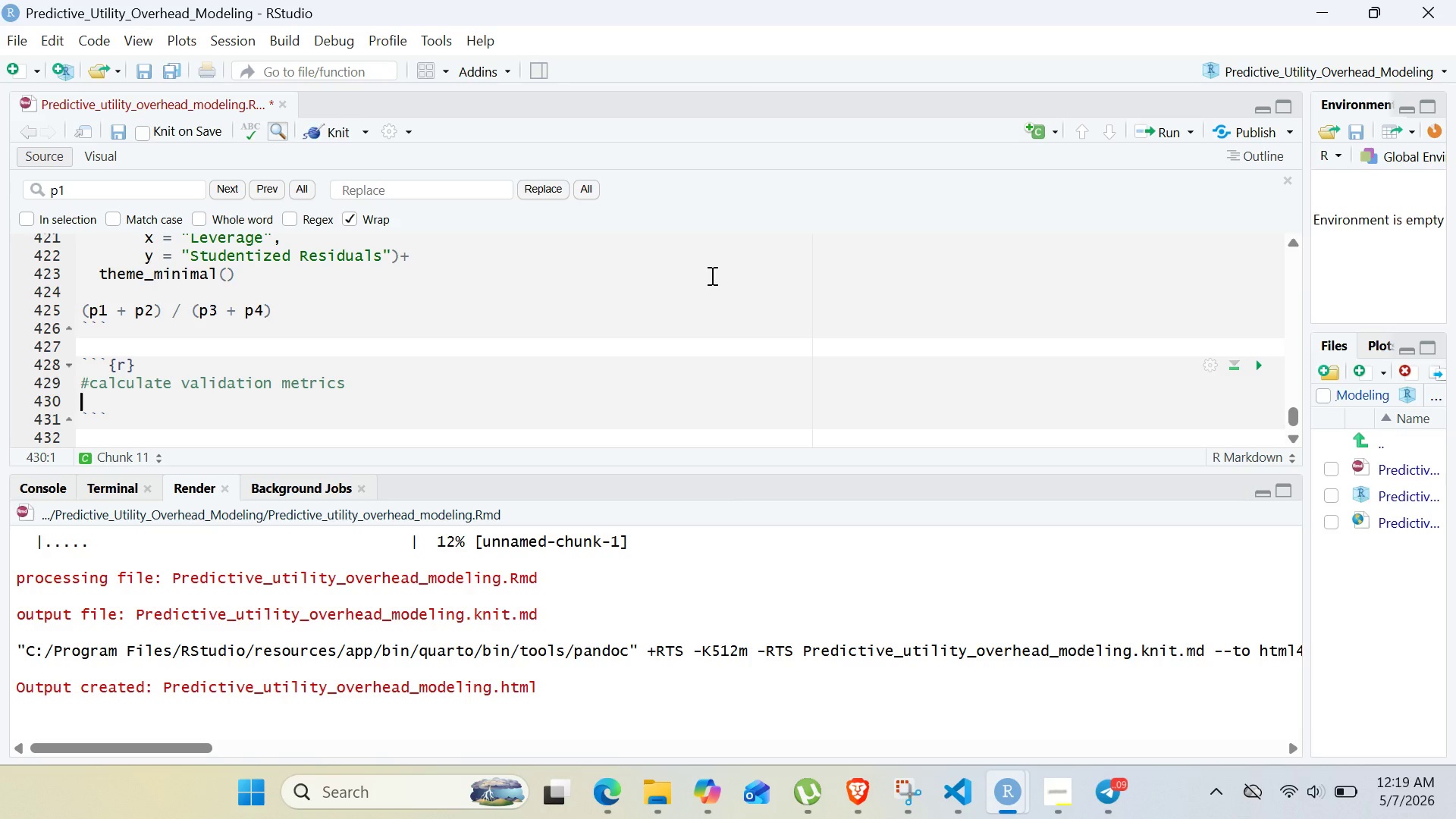 
type(rmse <- sqrt(mean()
 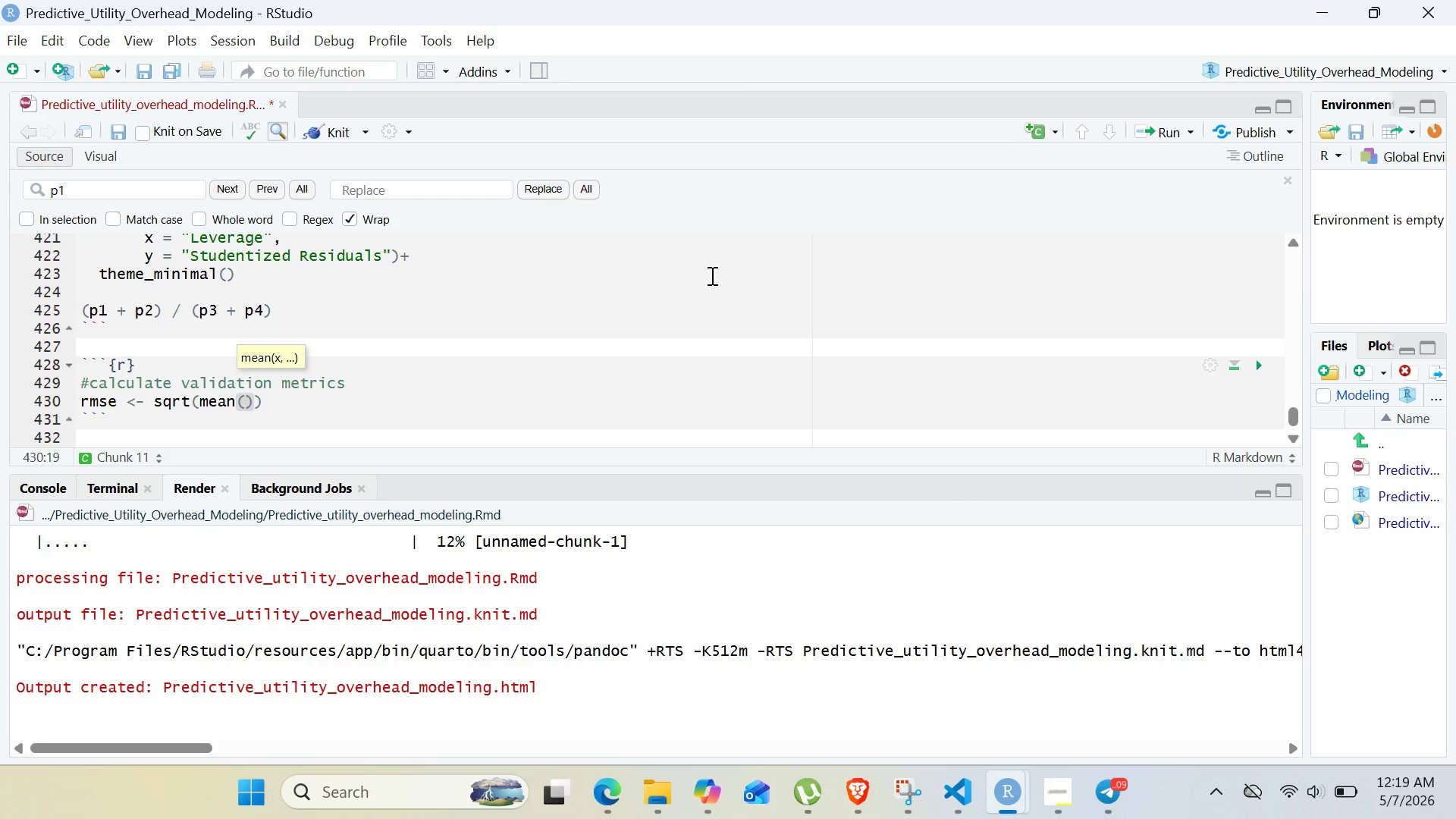 
type(REsiduals_df$residuals)
 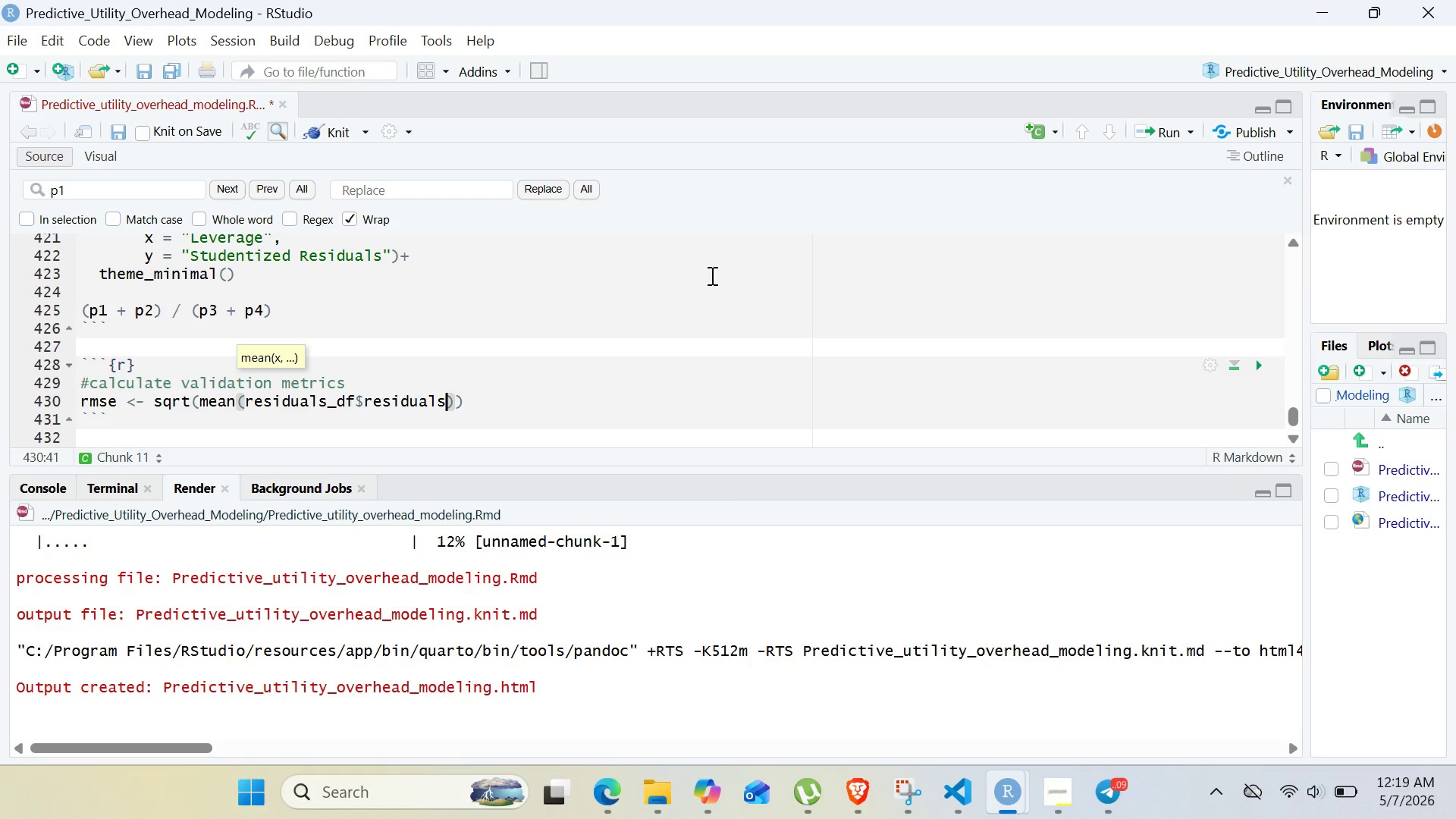 
wait(6.0)
 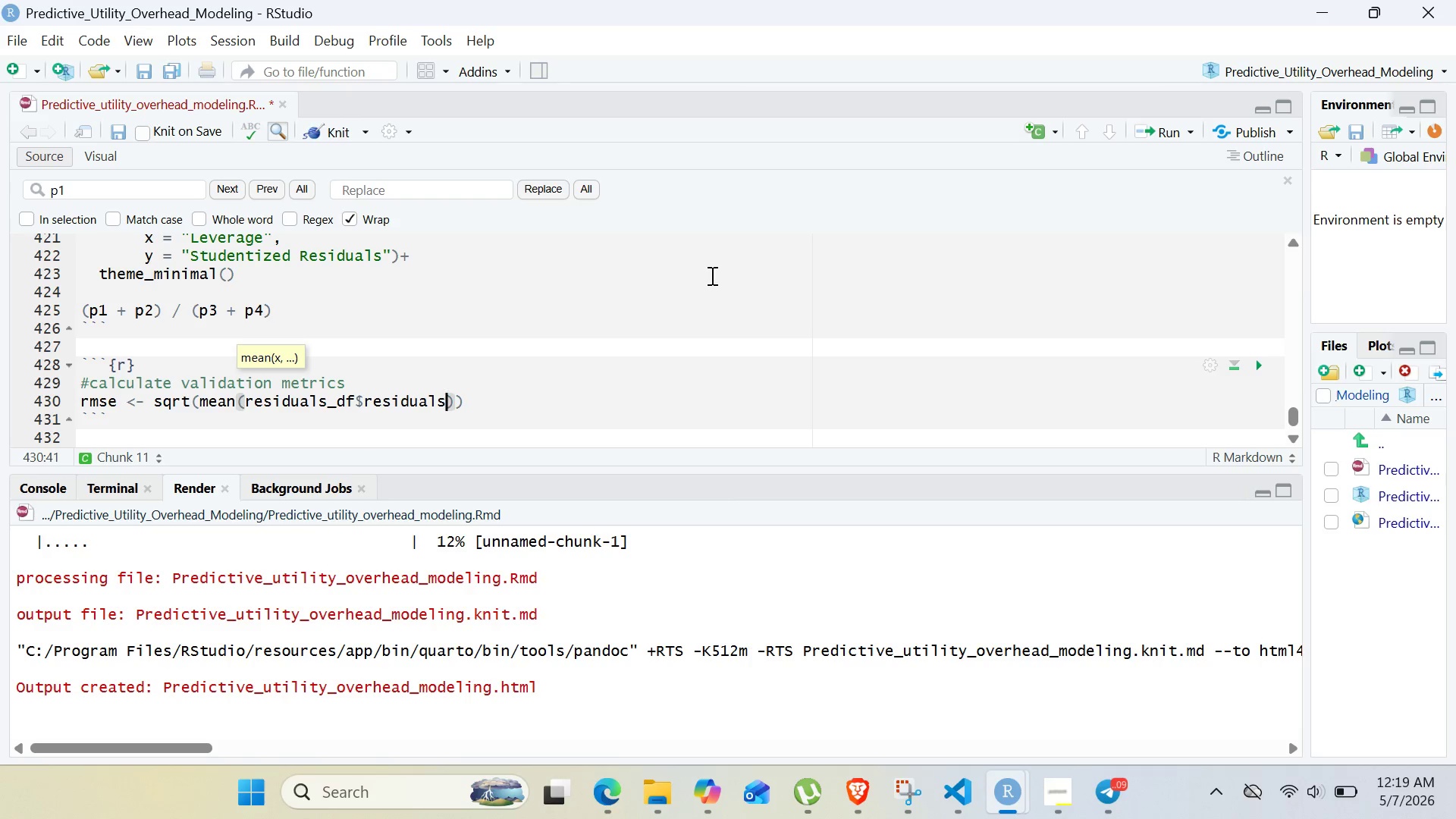 
type(^2)
 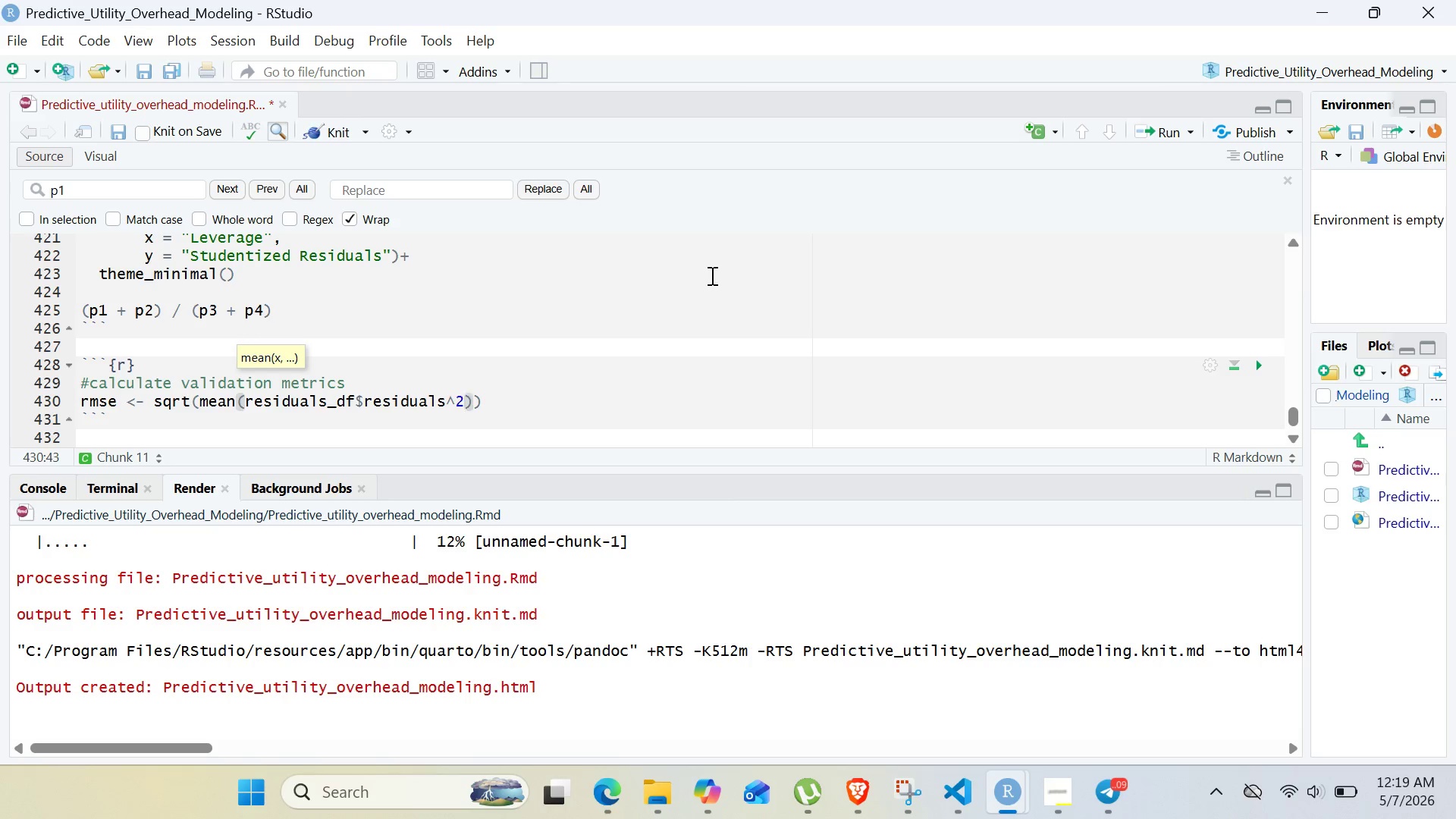 
wait(10.62)
 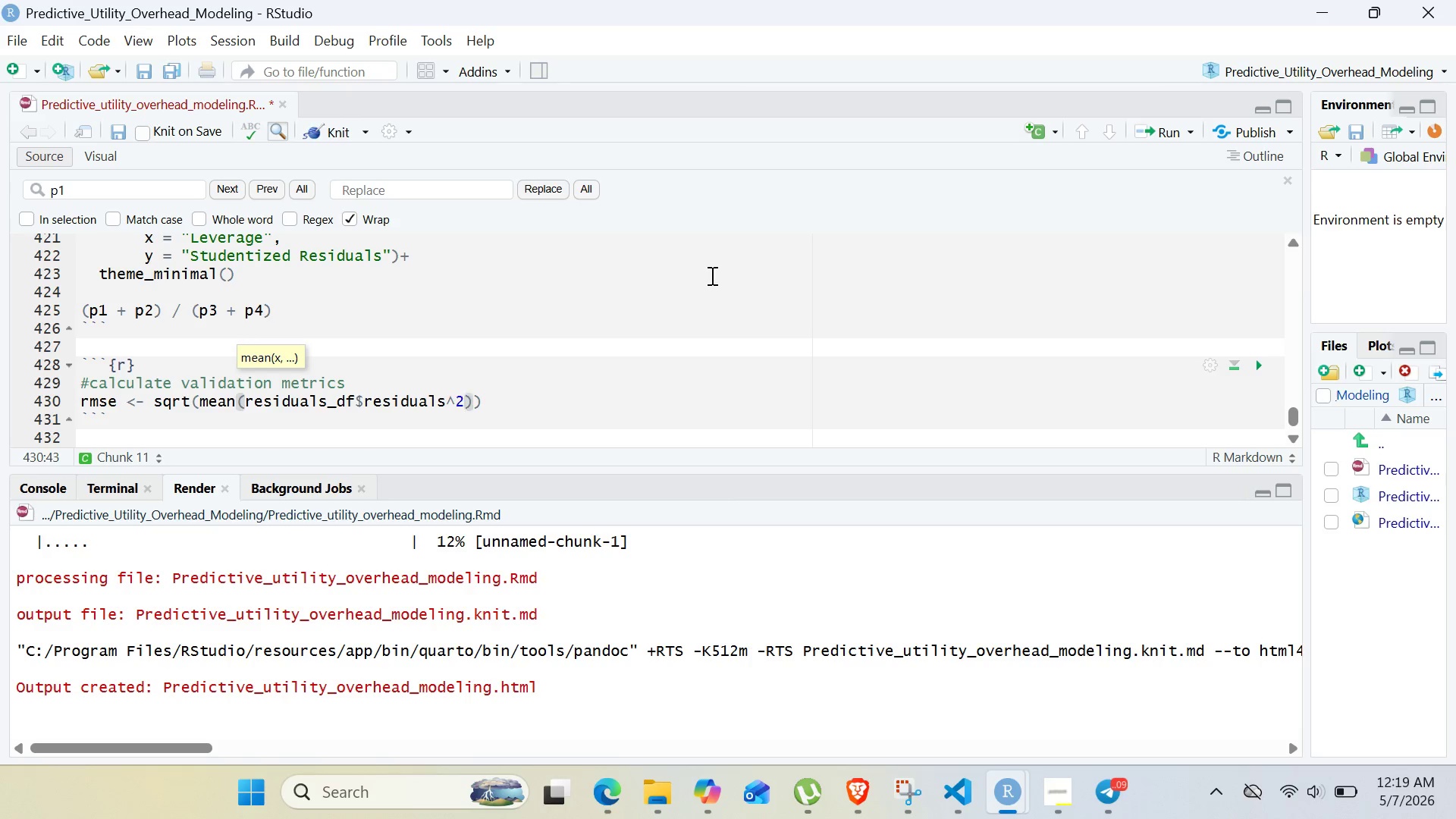 
left_click([548, 397])
 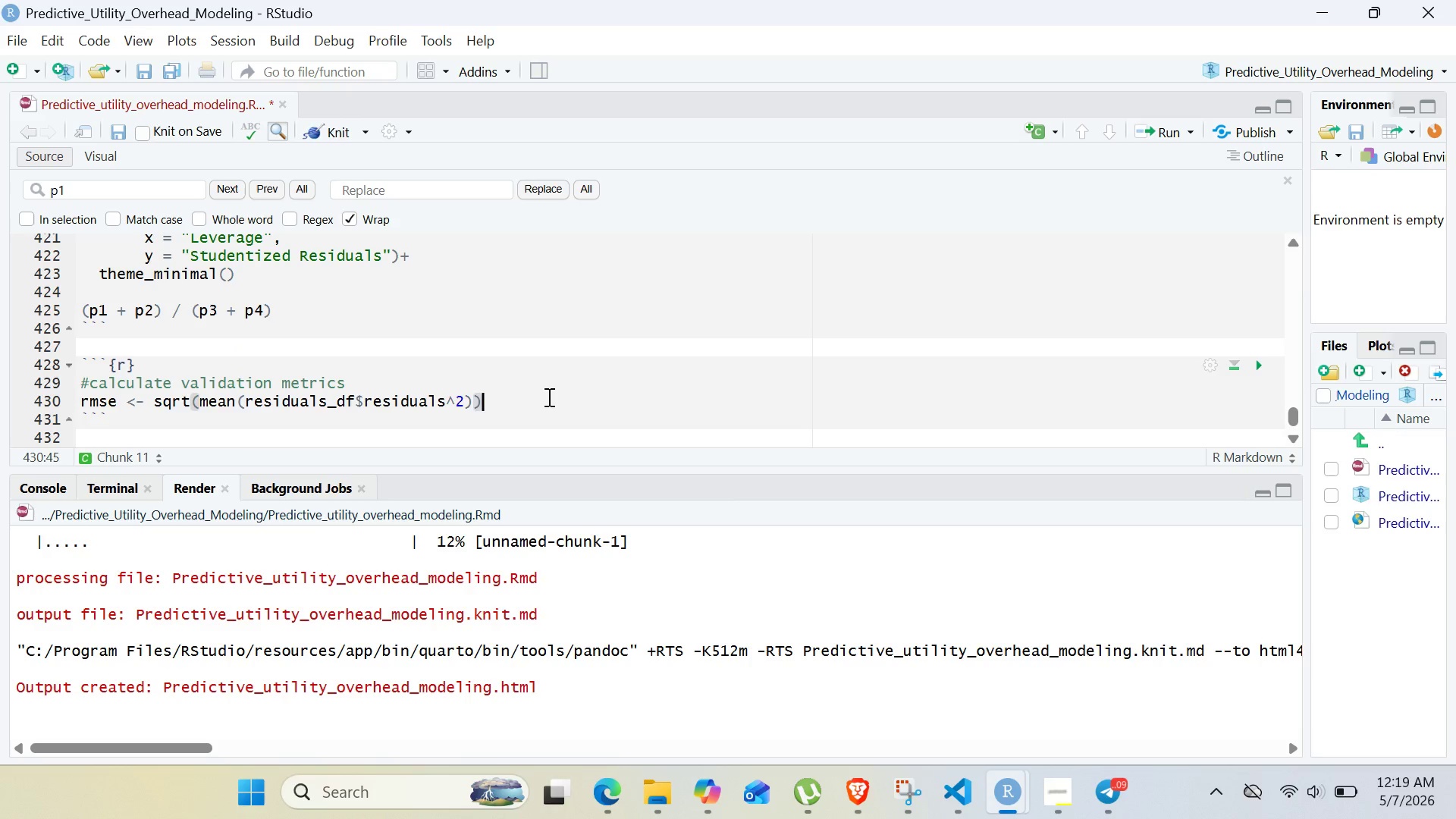 
key(Enter)
 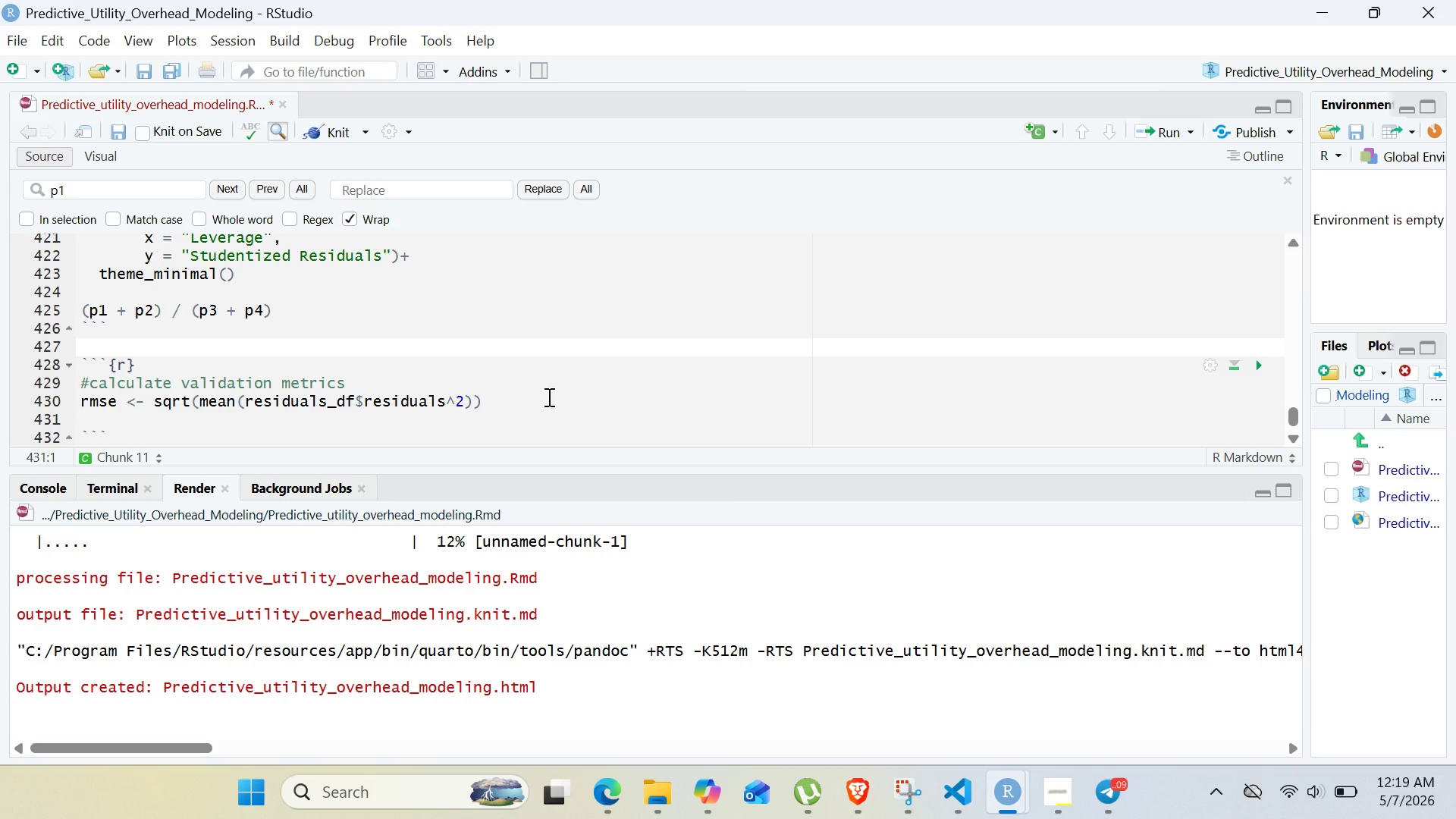 
type(mae <- )
 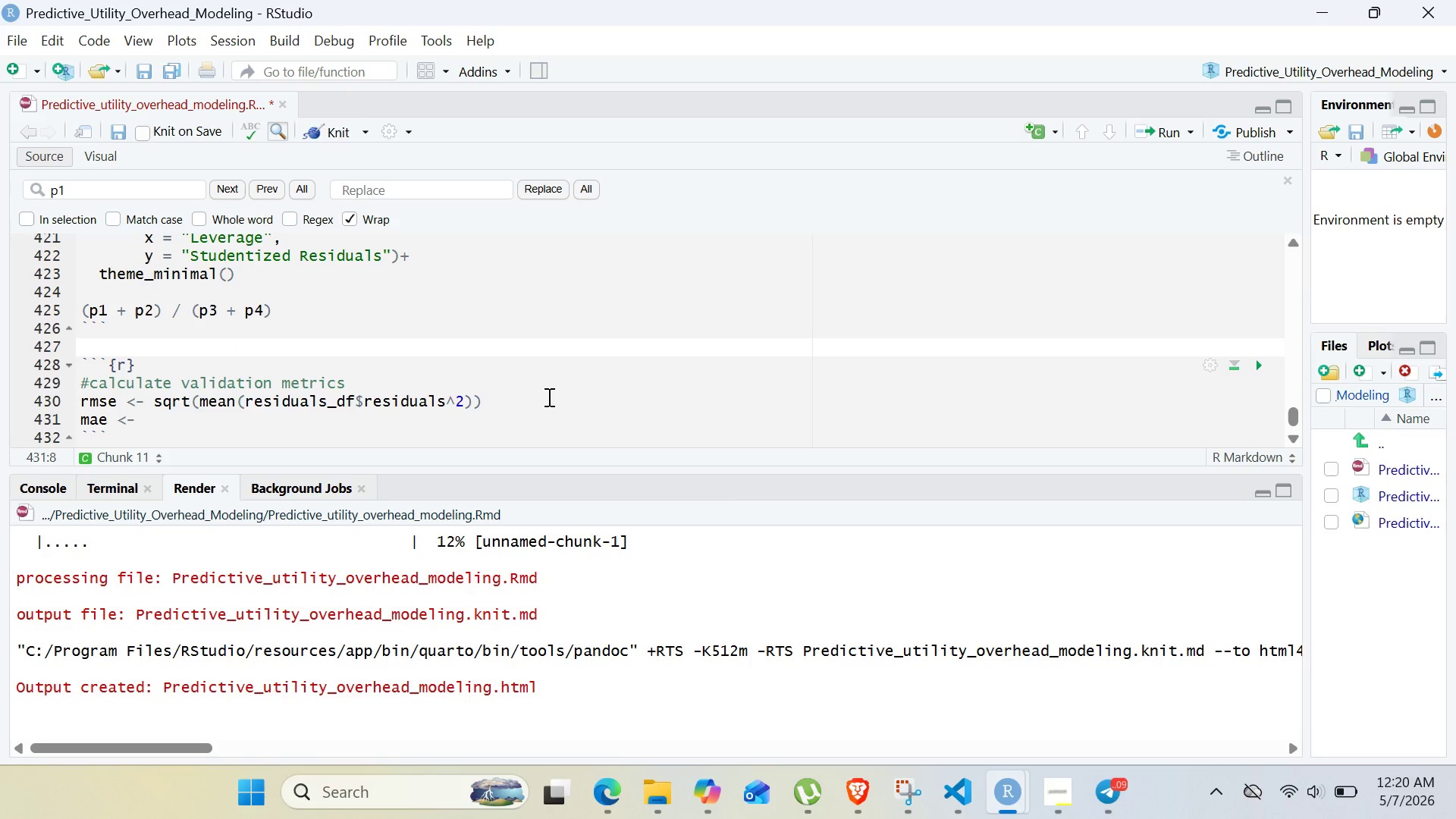 
type(mean(abs(residuals_df$residuals)
 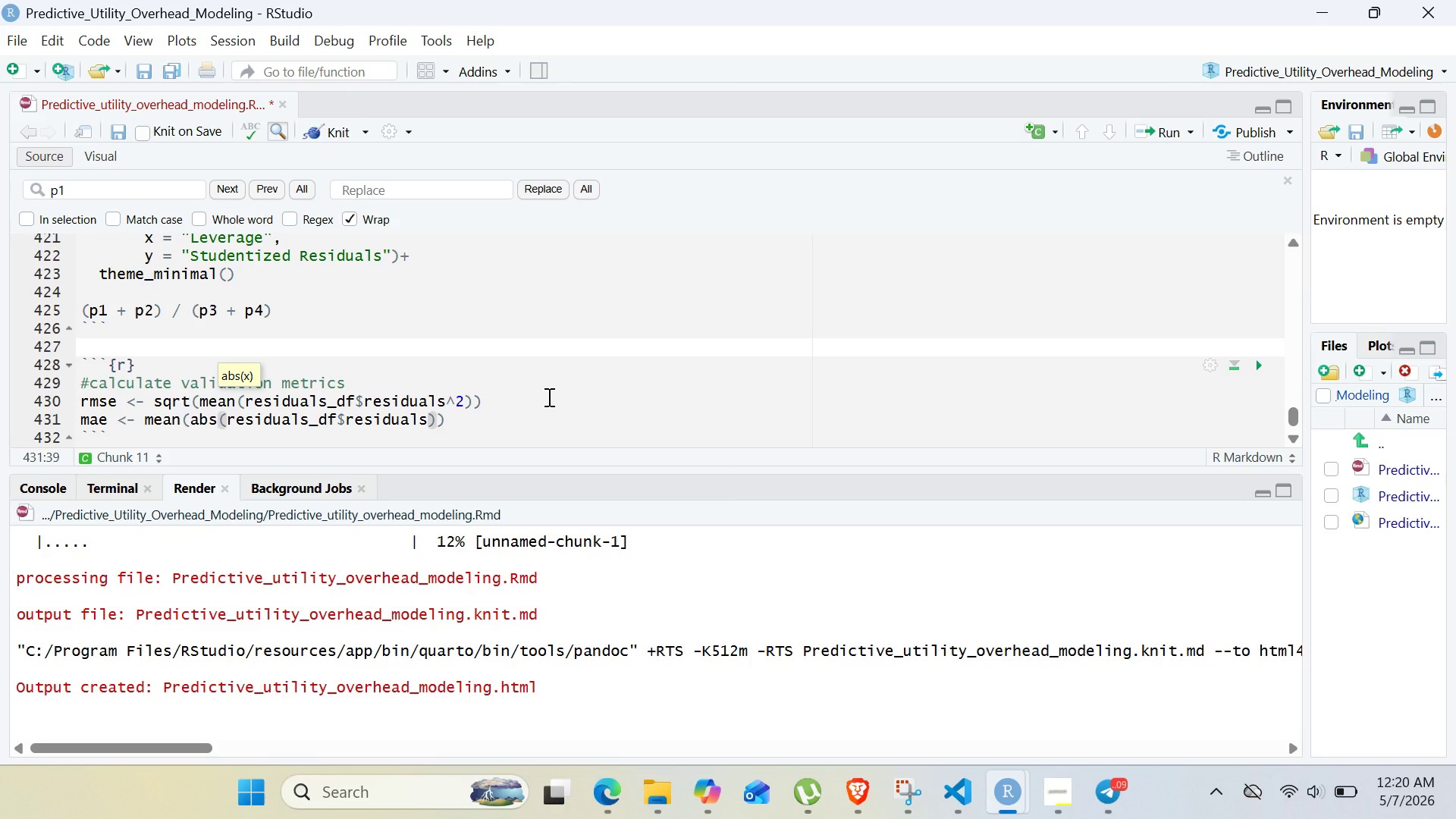 
key(ArrowRight)
 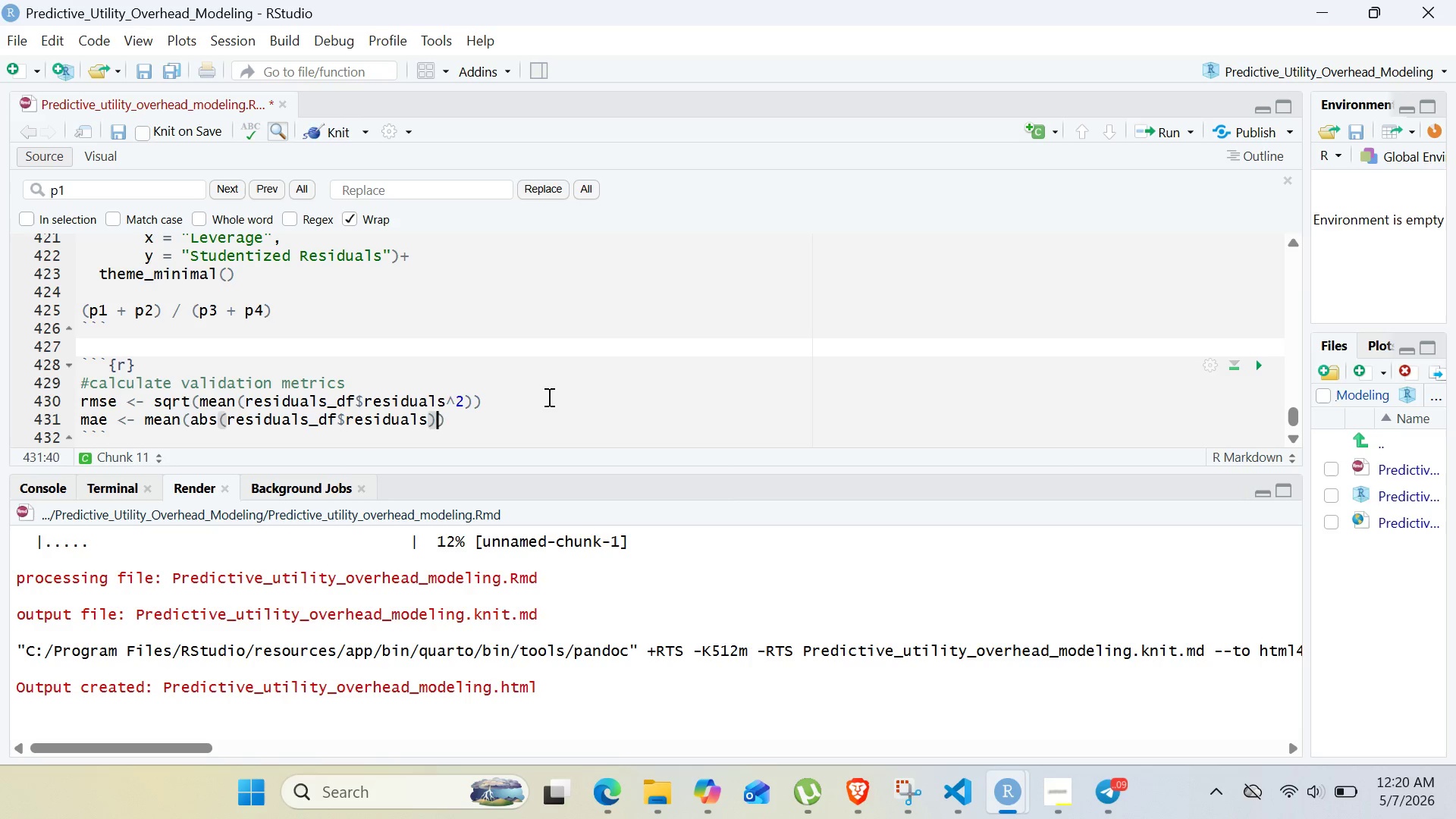 
key(ArrowRight)
 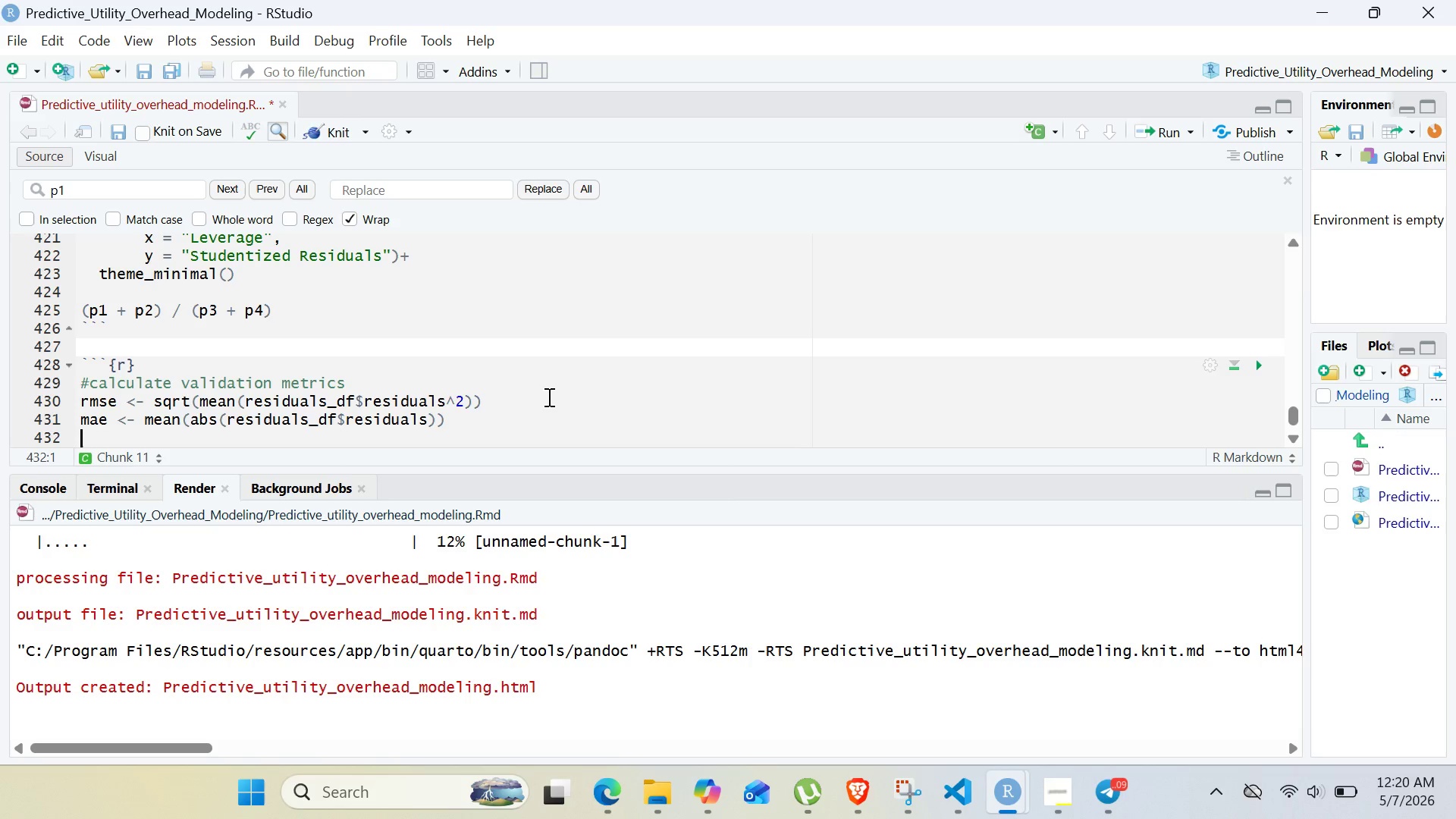 
key(Enter)
 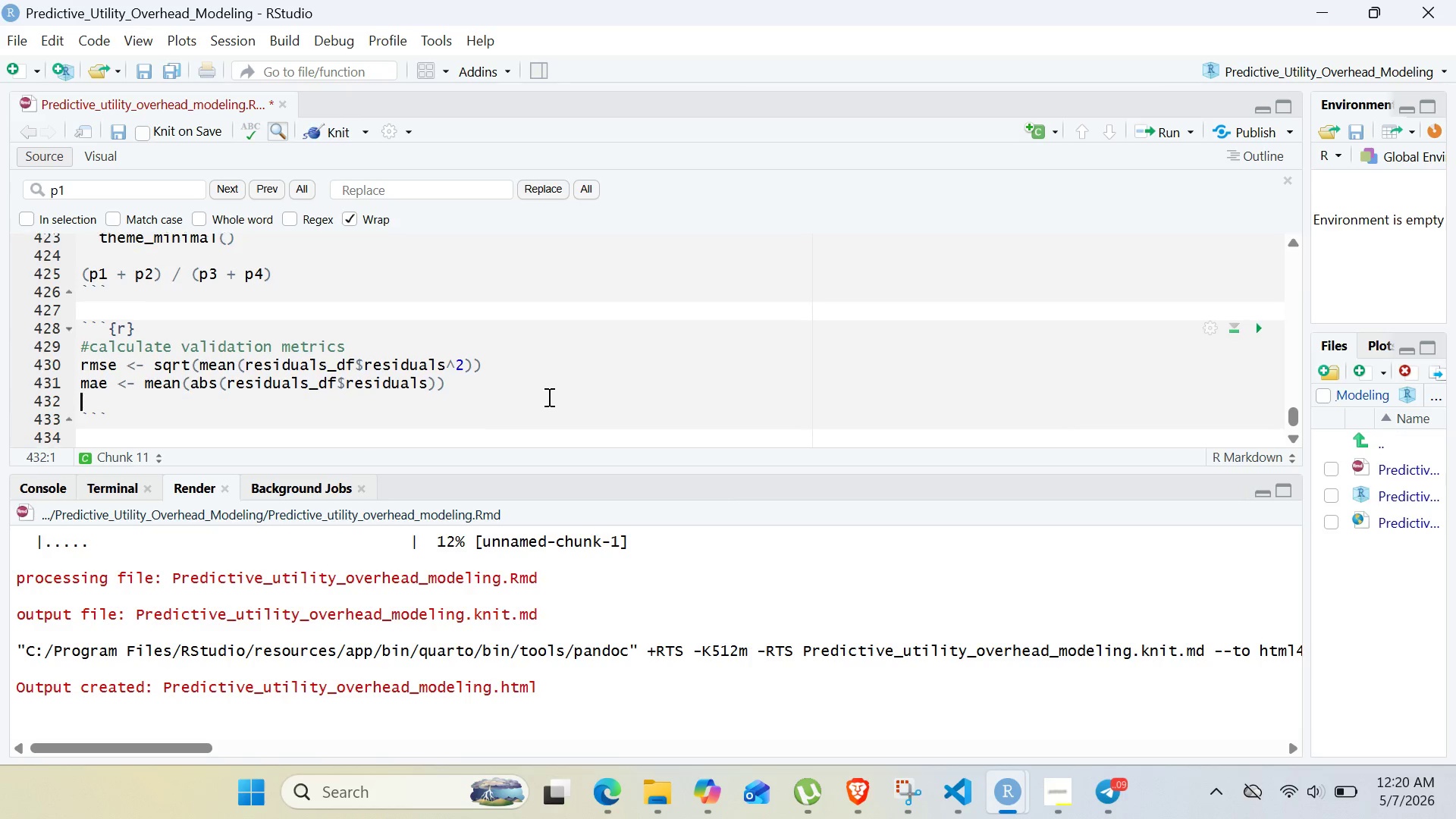 
type(mape ,- mean)
 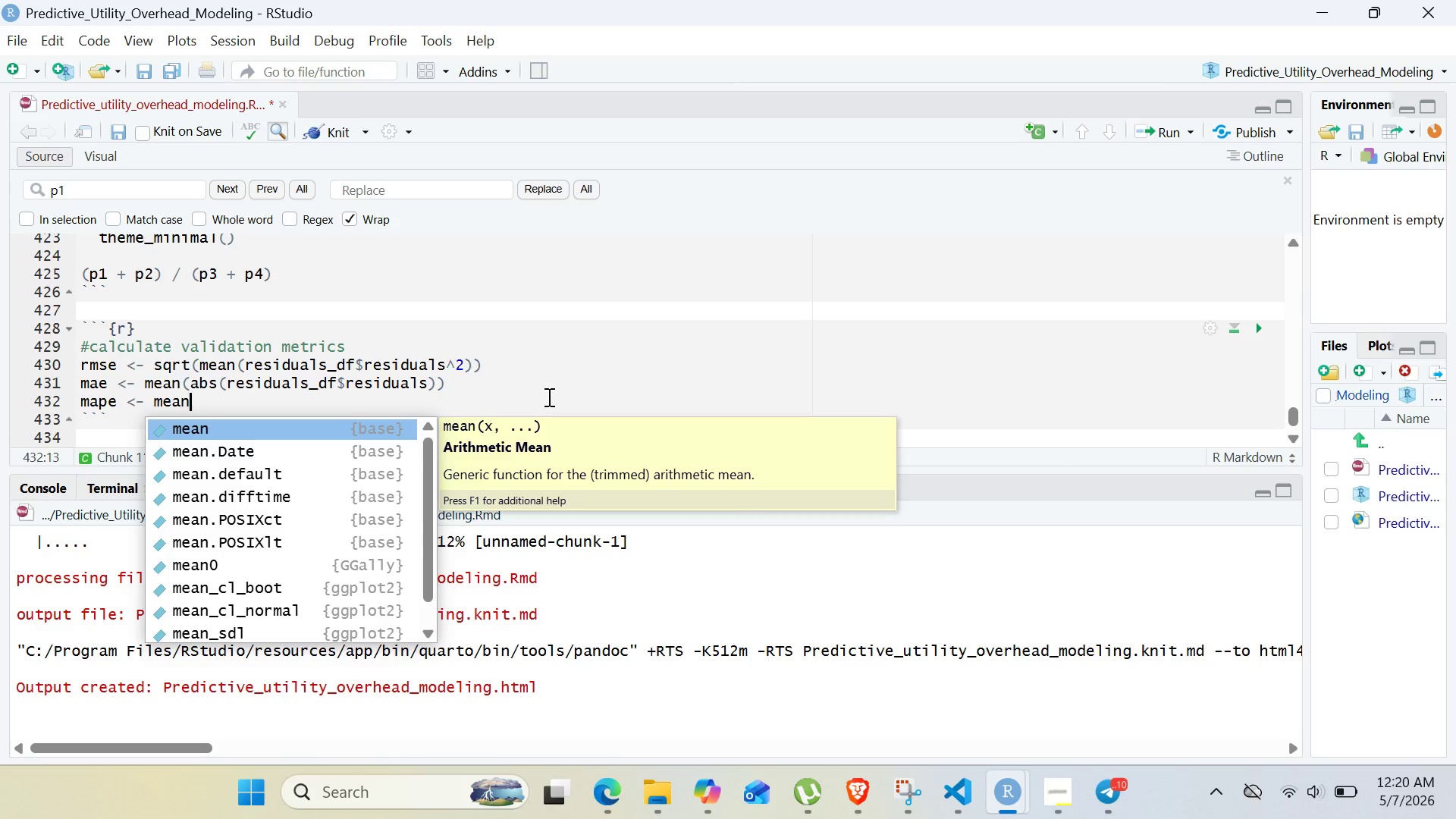 
key(Enter)
 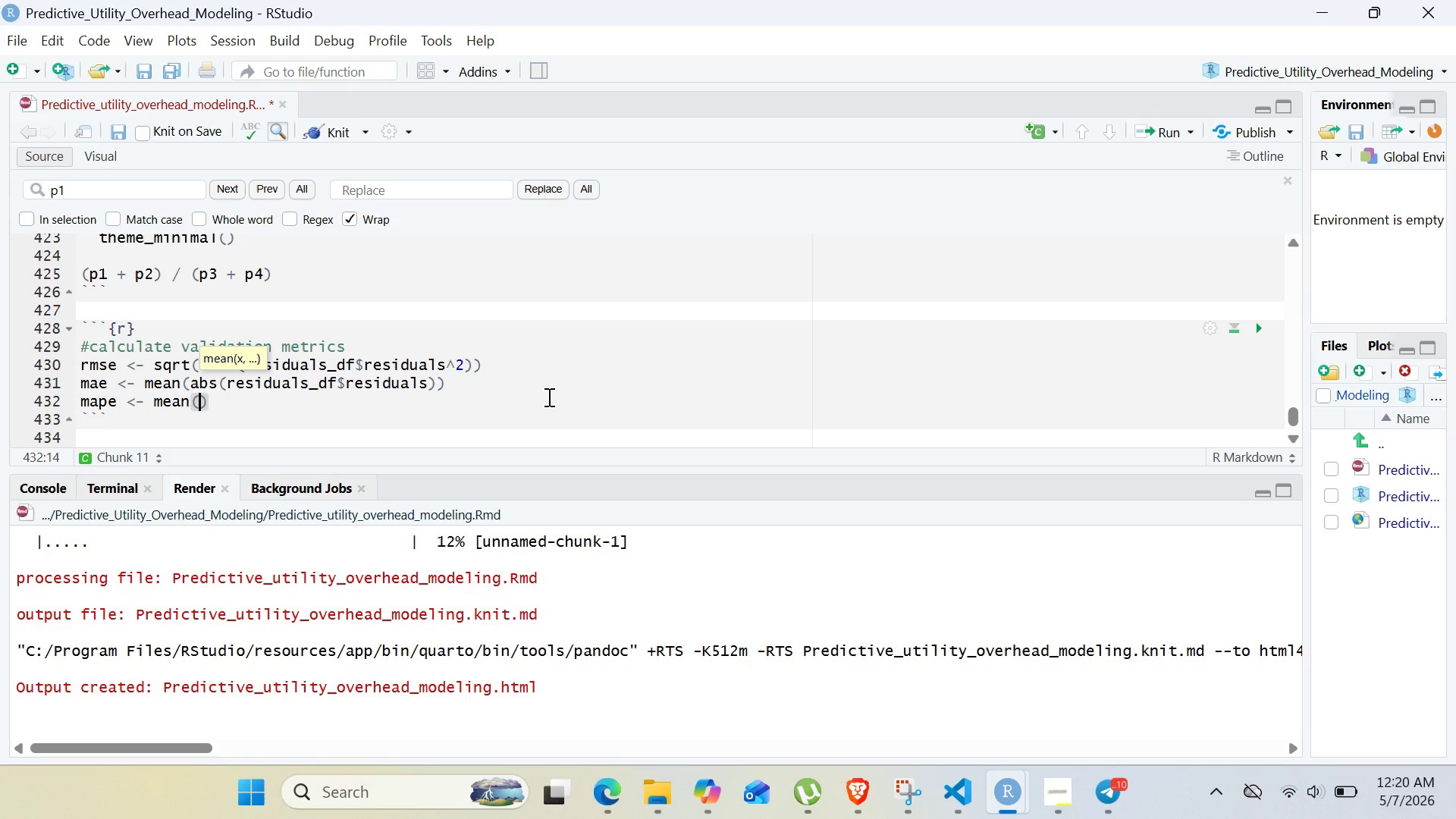 
type(abs)
 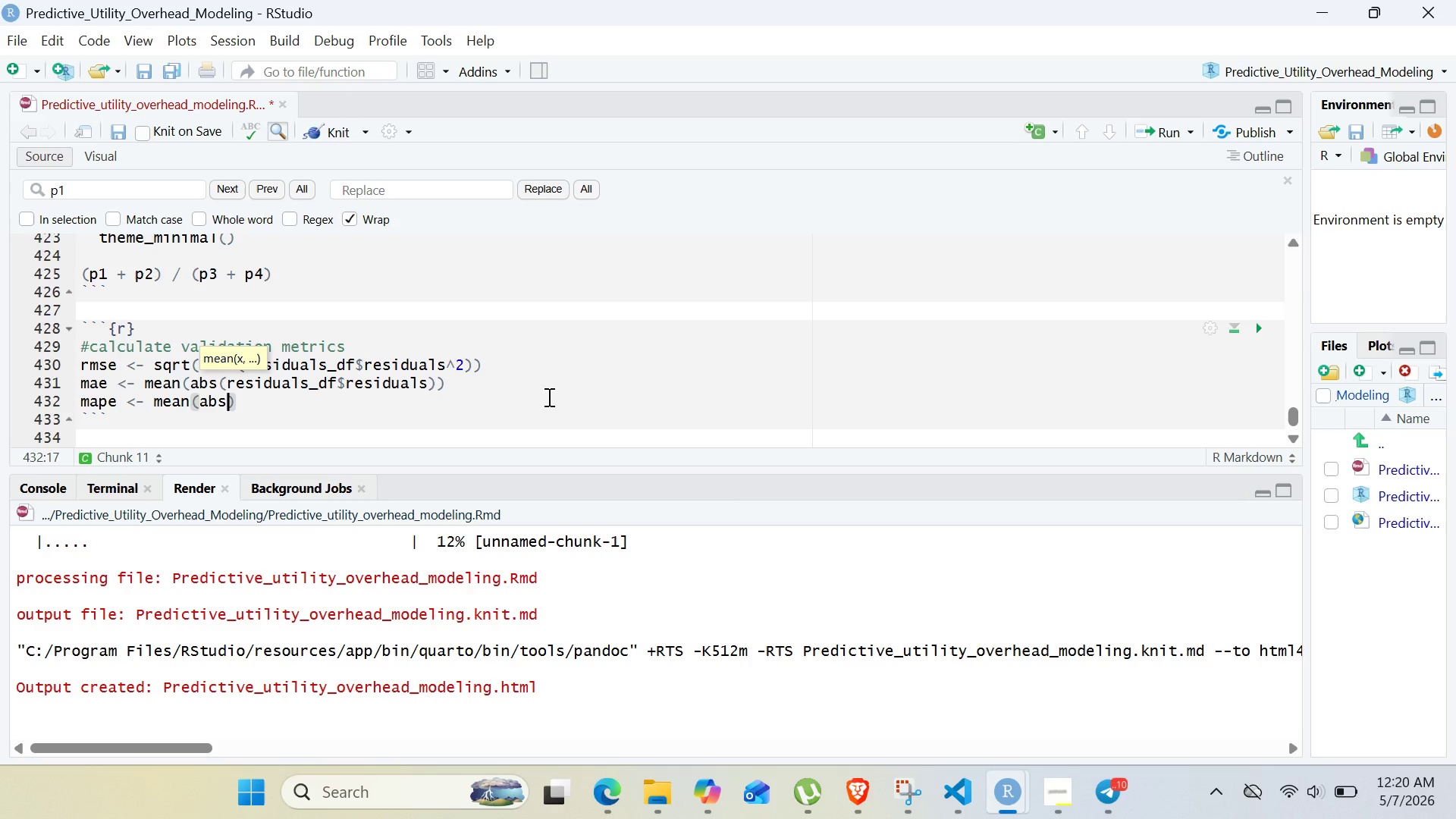 
hold_key(key=ShiftRight, duration=0.72)
 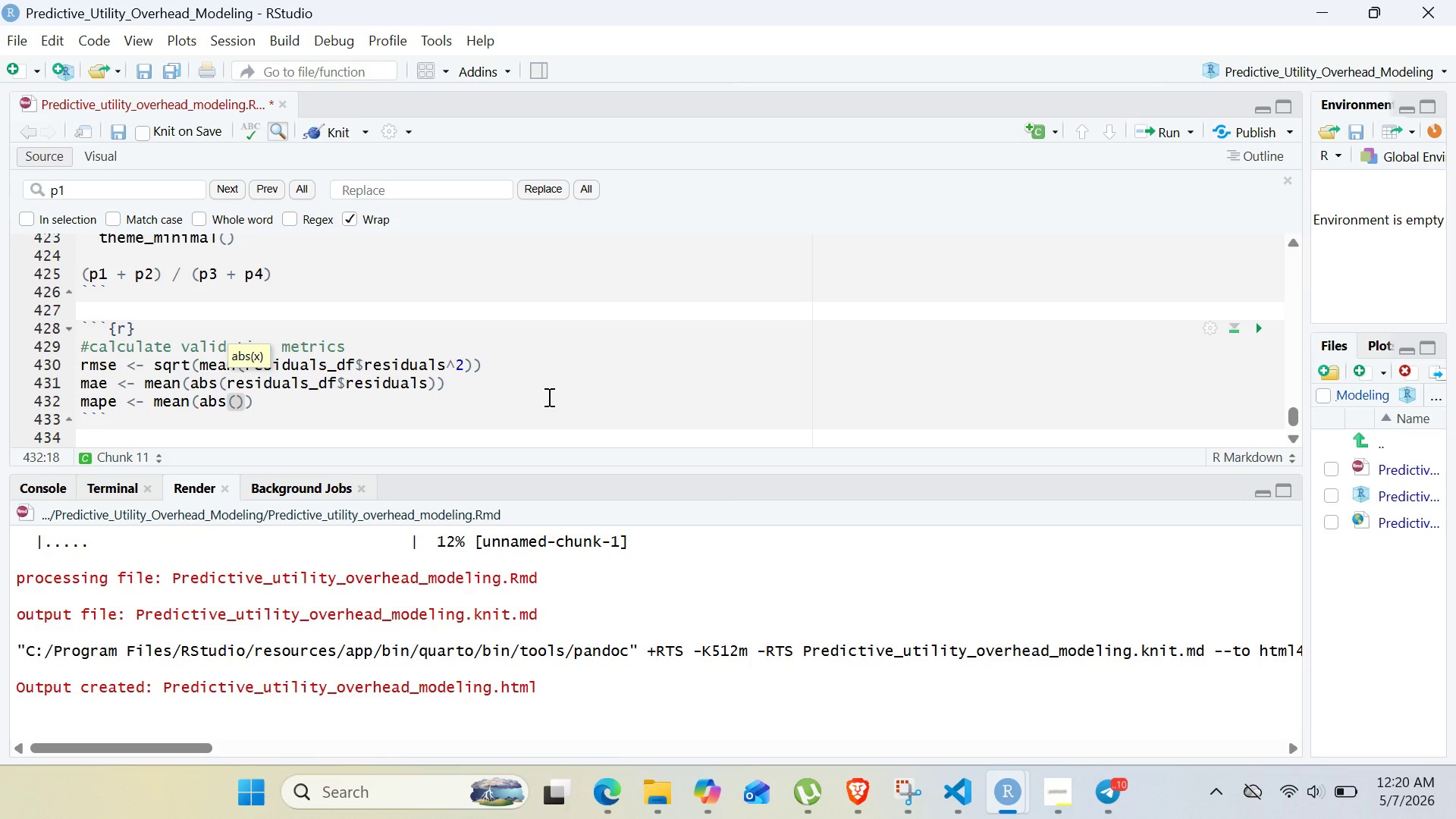 
key(9)
 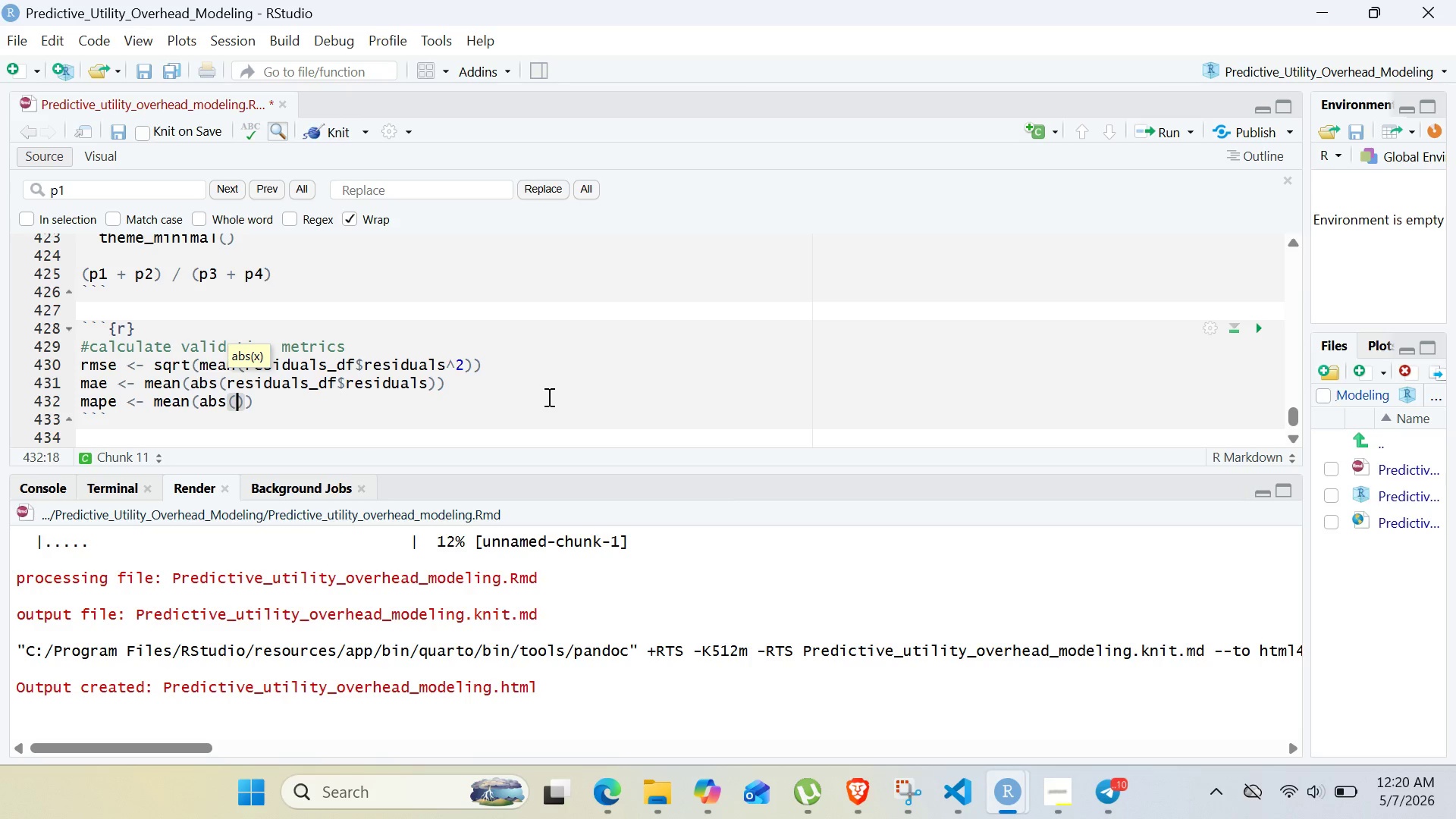 
type(RESIDUAls_)
 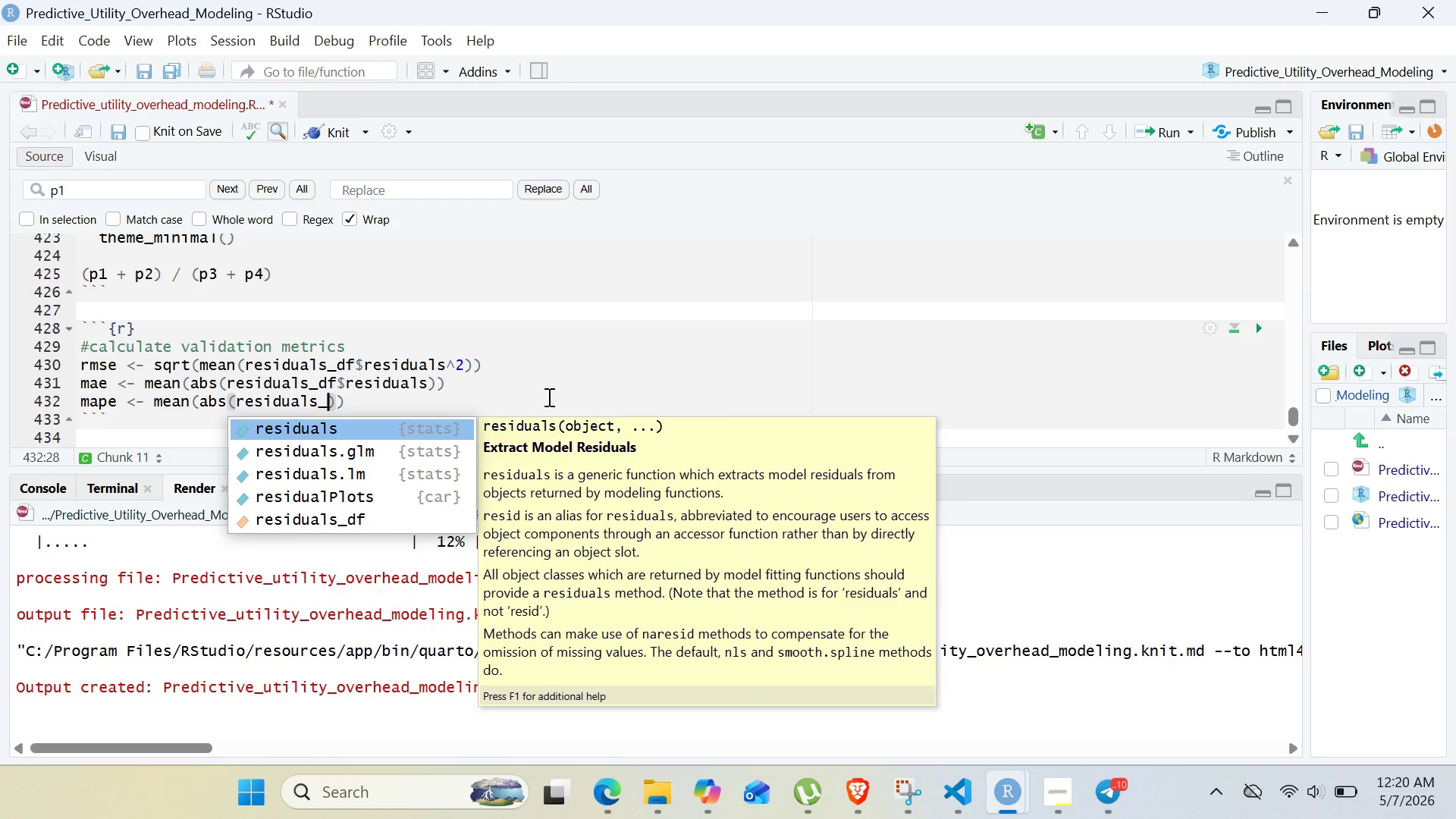 
key(Shift+ArrowDown)
 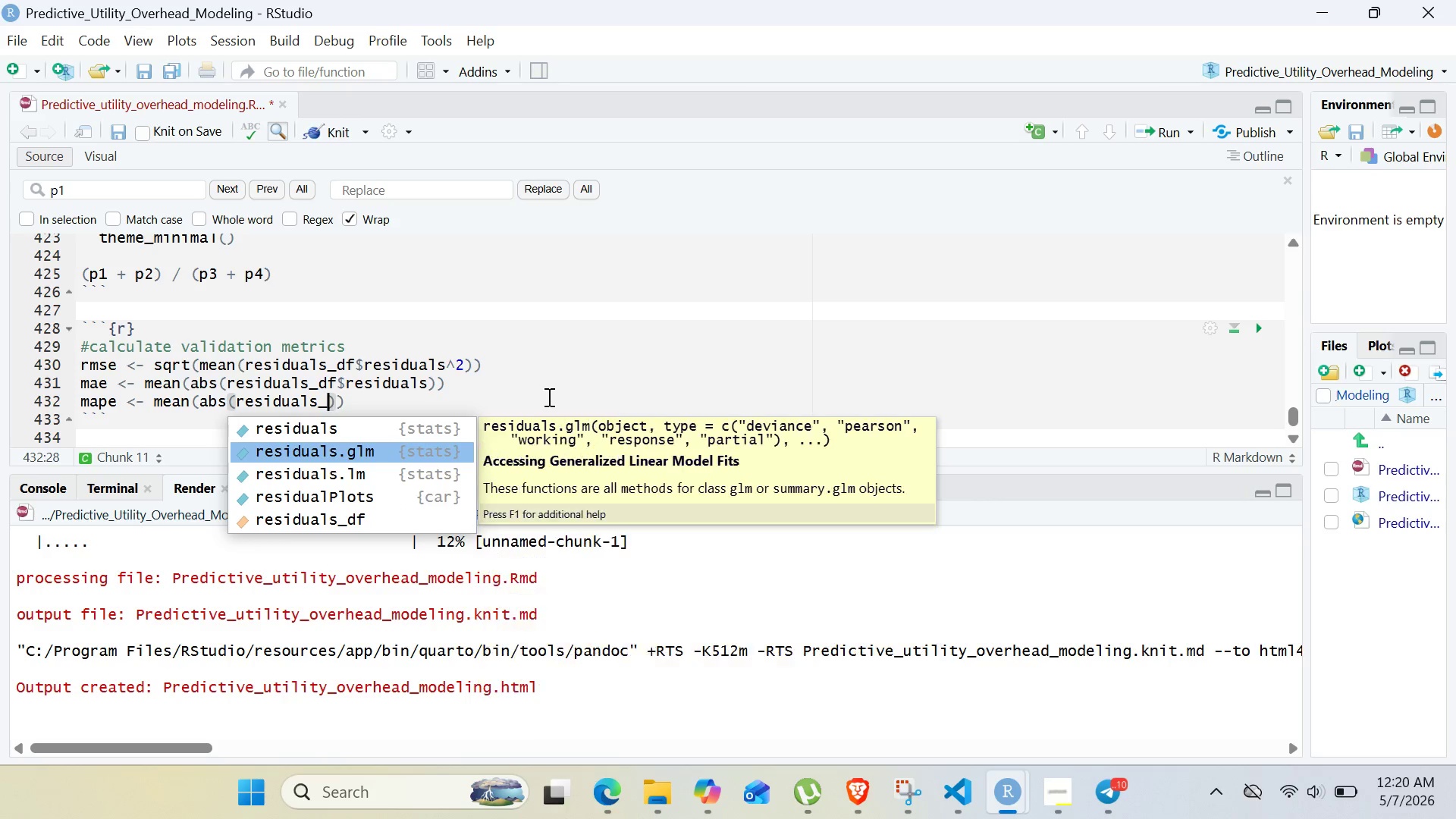 
key(Shift+ArrowDown)
 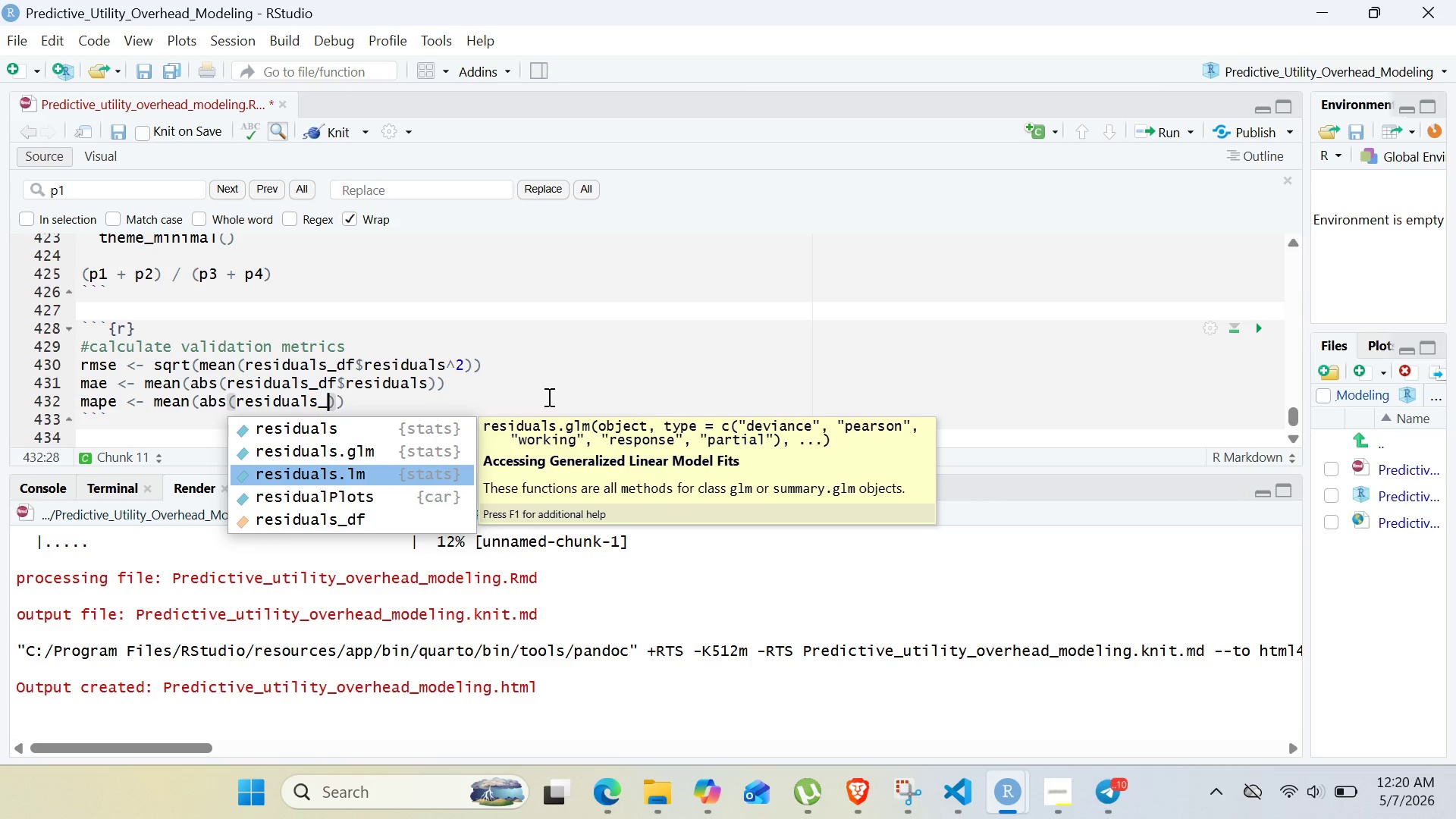 
key(Shift+ArrowDown)
 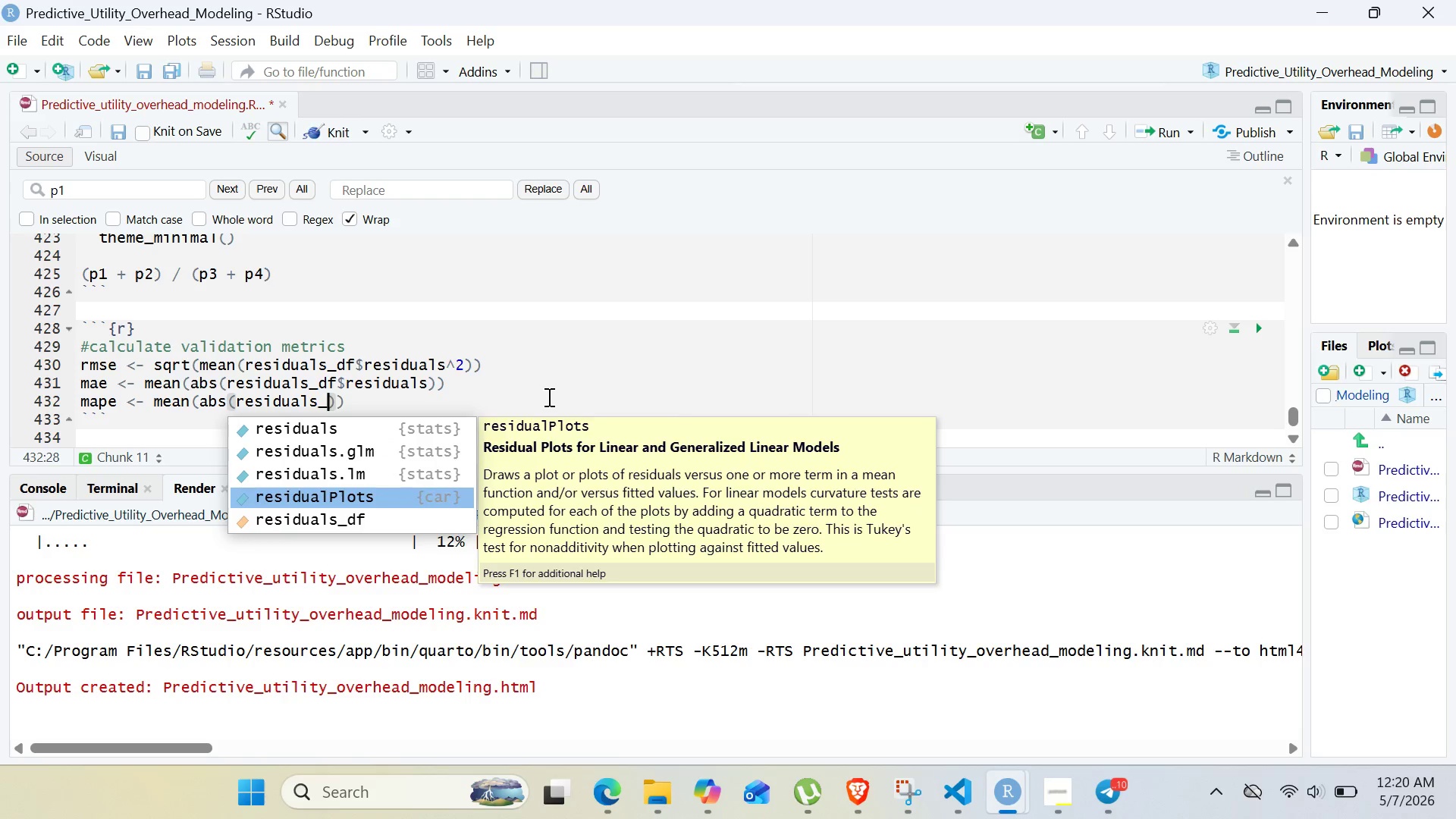 
key(Shift+ArrowDown)
 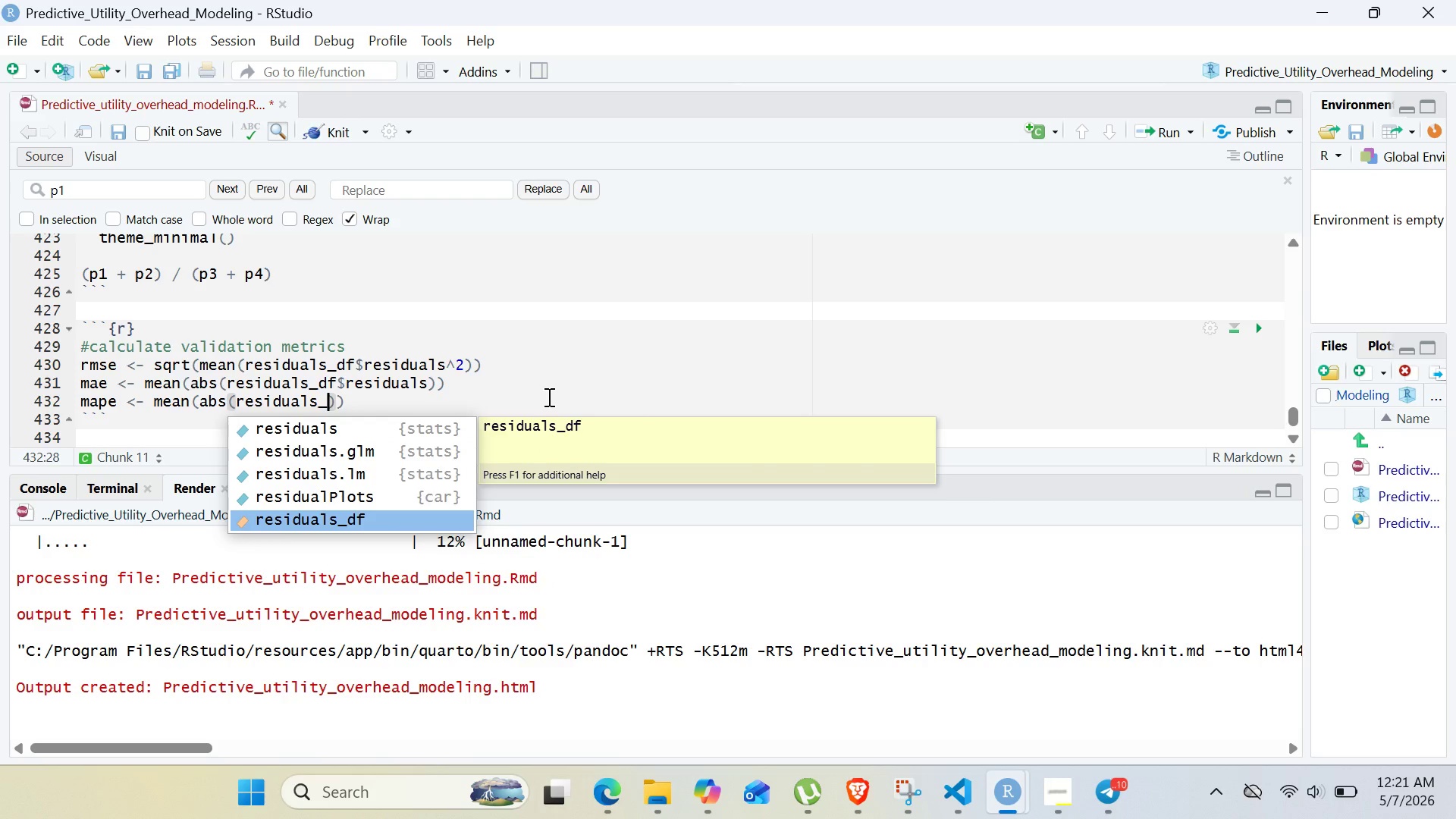 
key(Enter)
 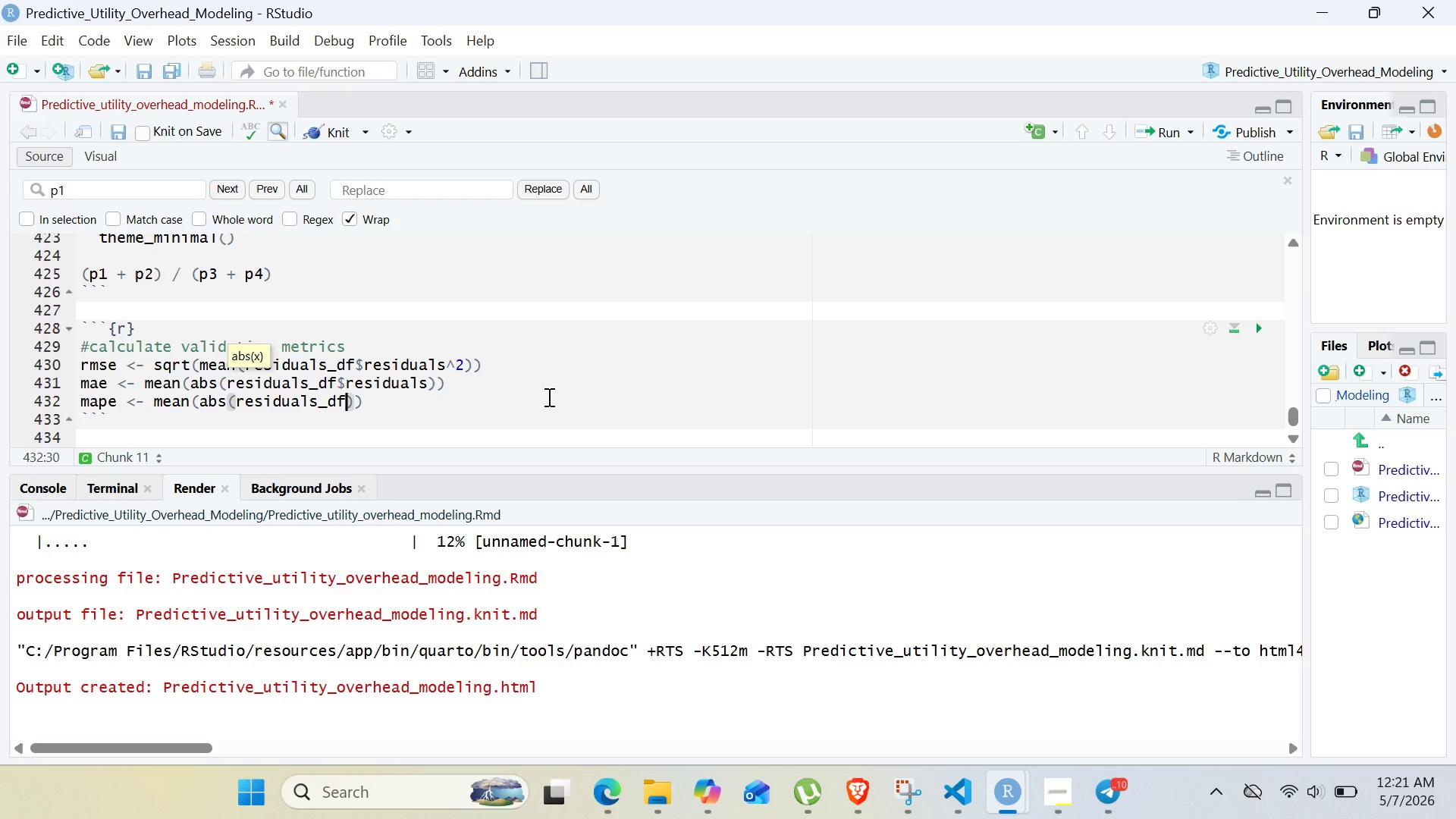 
type(4residuals / fitted(model1)
 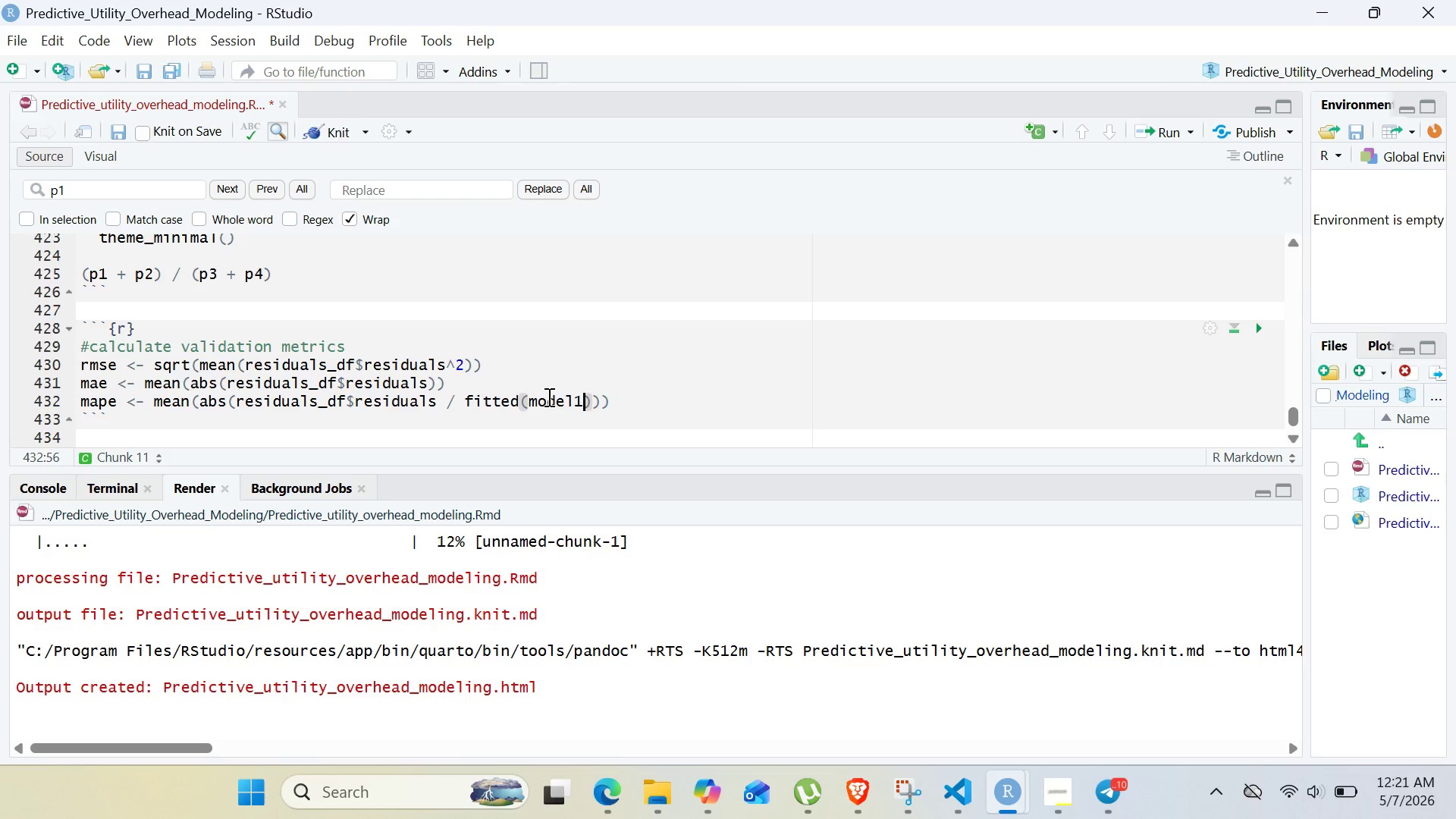 
key(ArrowRight)
 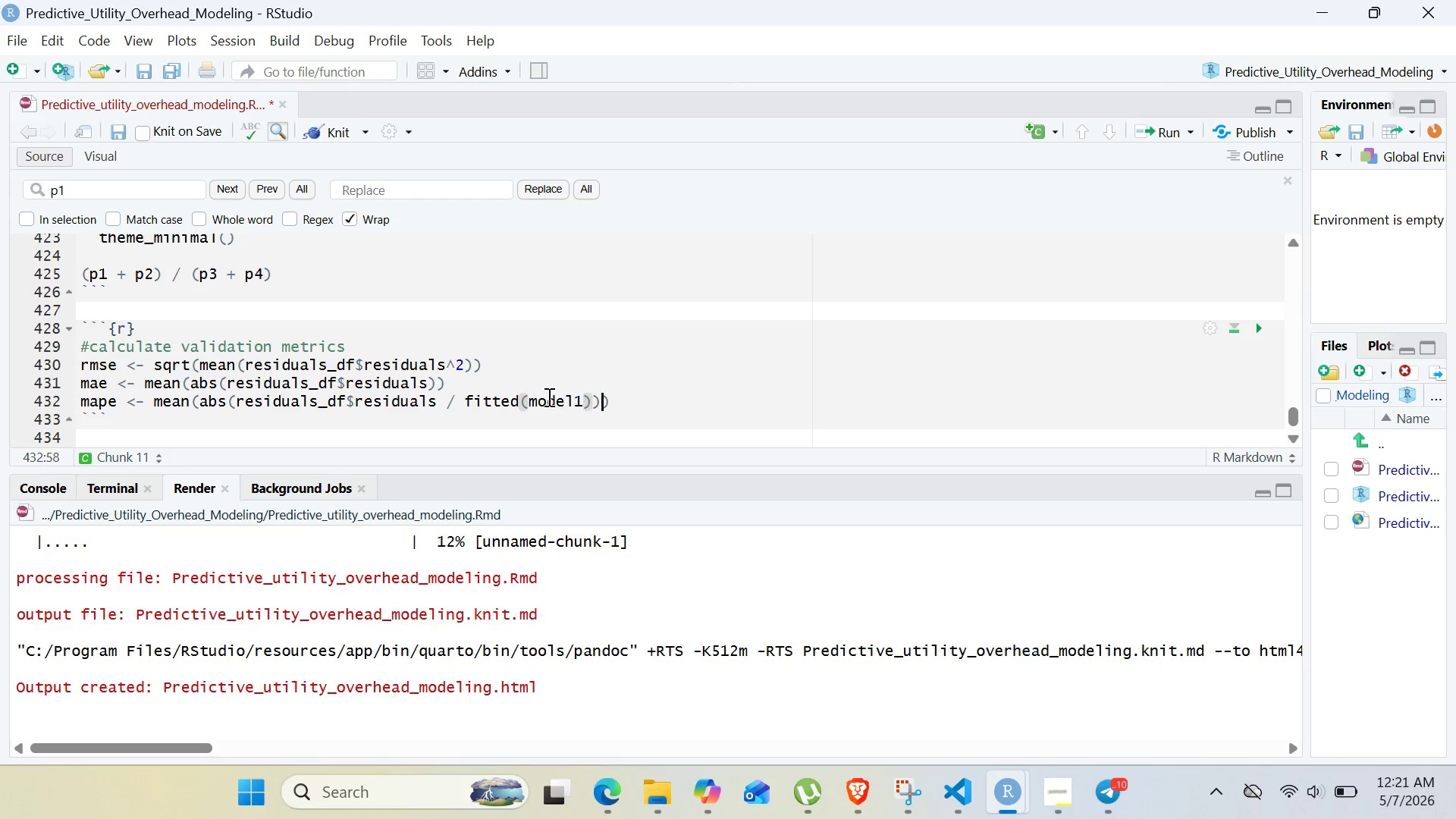 
key(ArrowRight)
 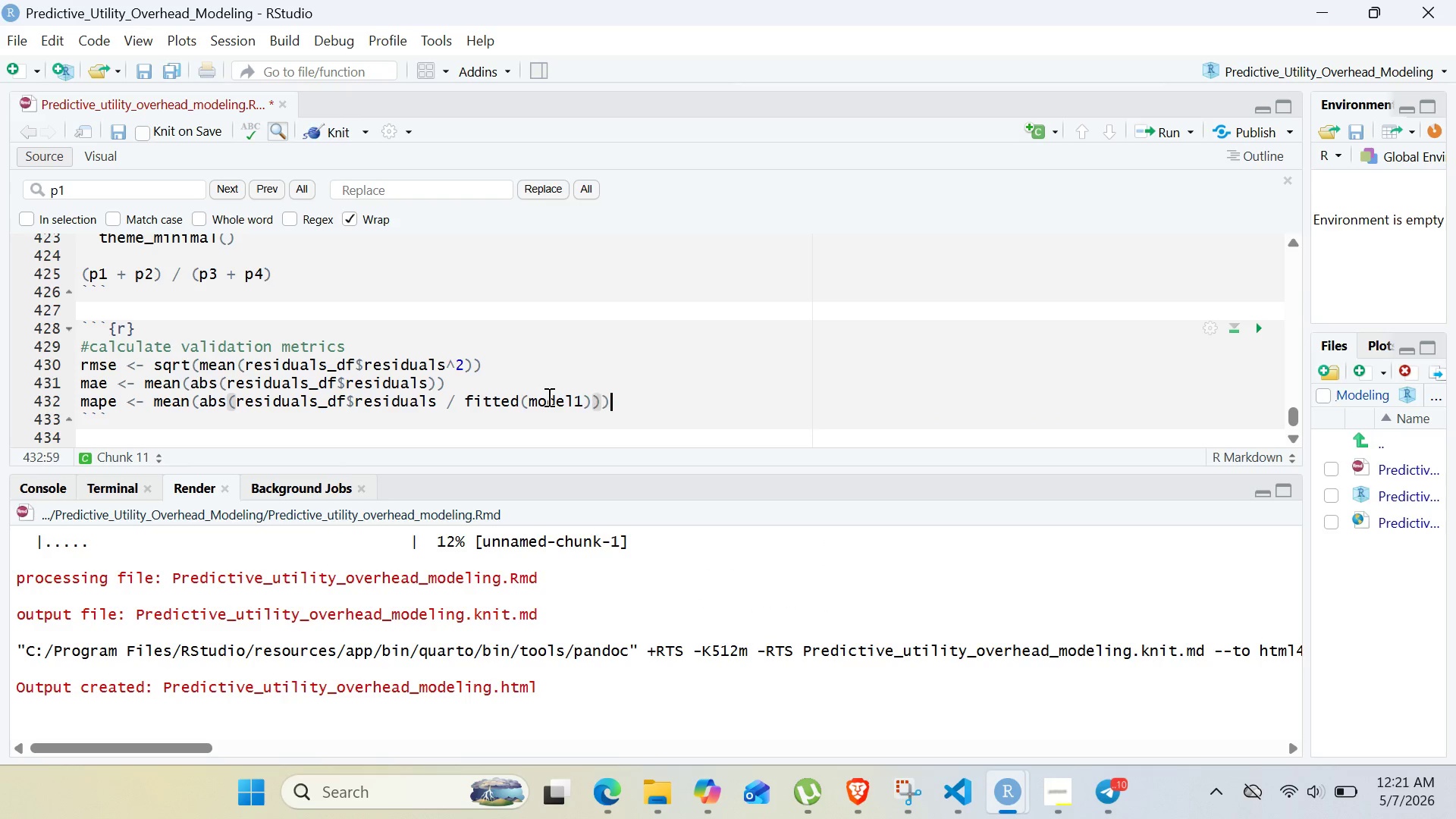 
key(ArrowRight)
 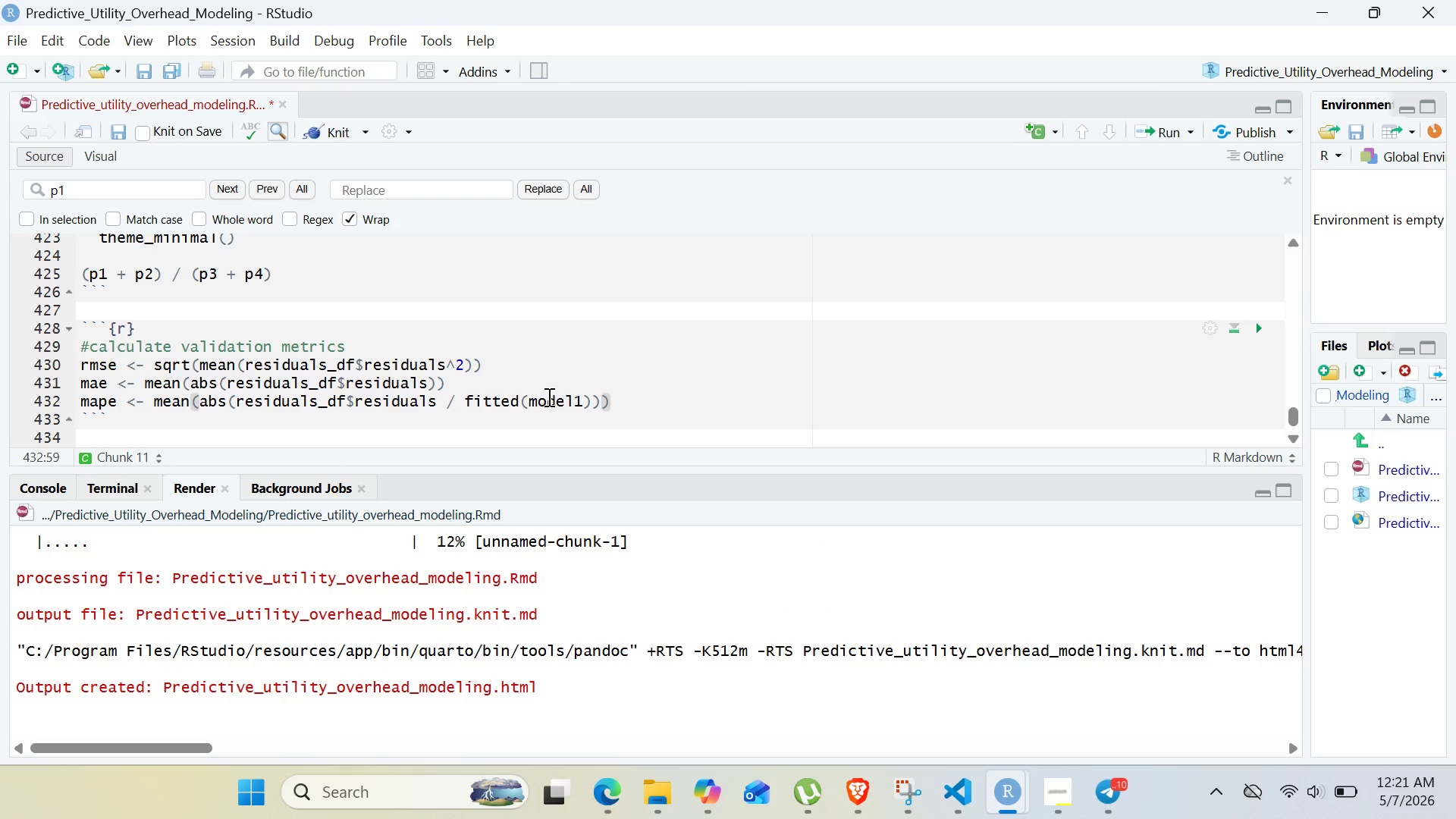 
type( * 100)
 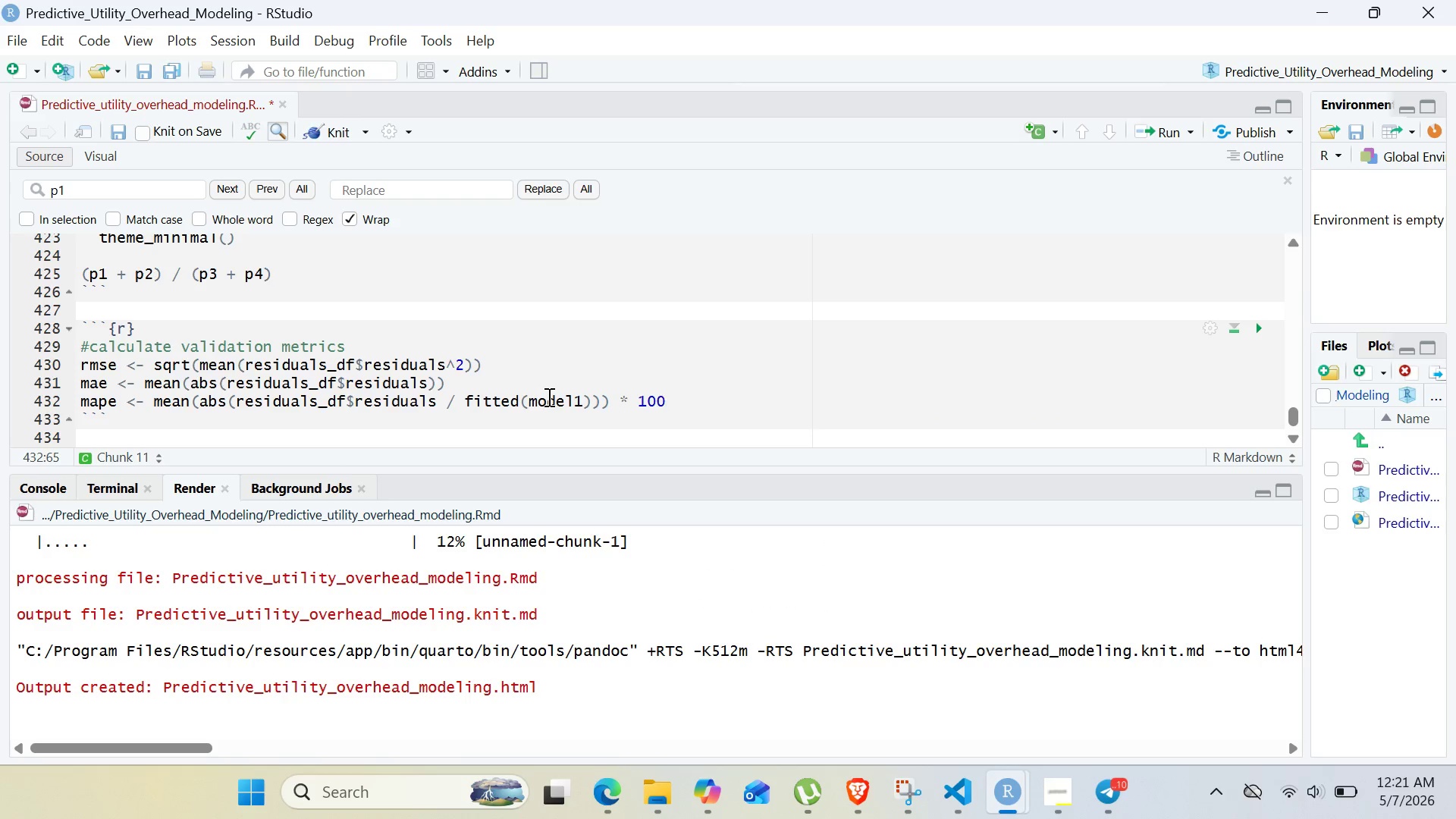 
wait(17.06)
 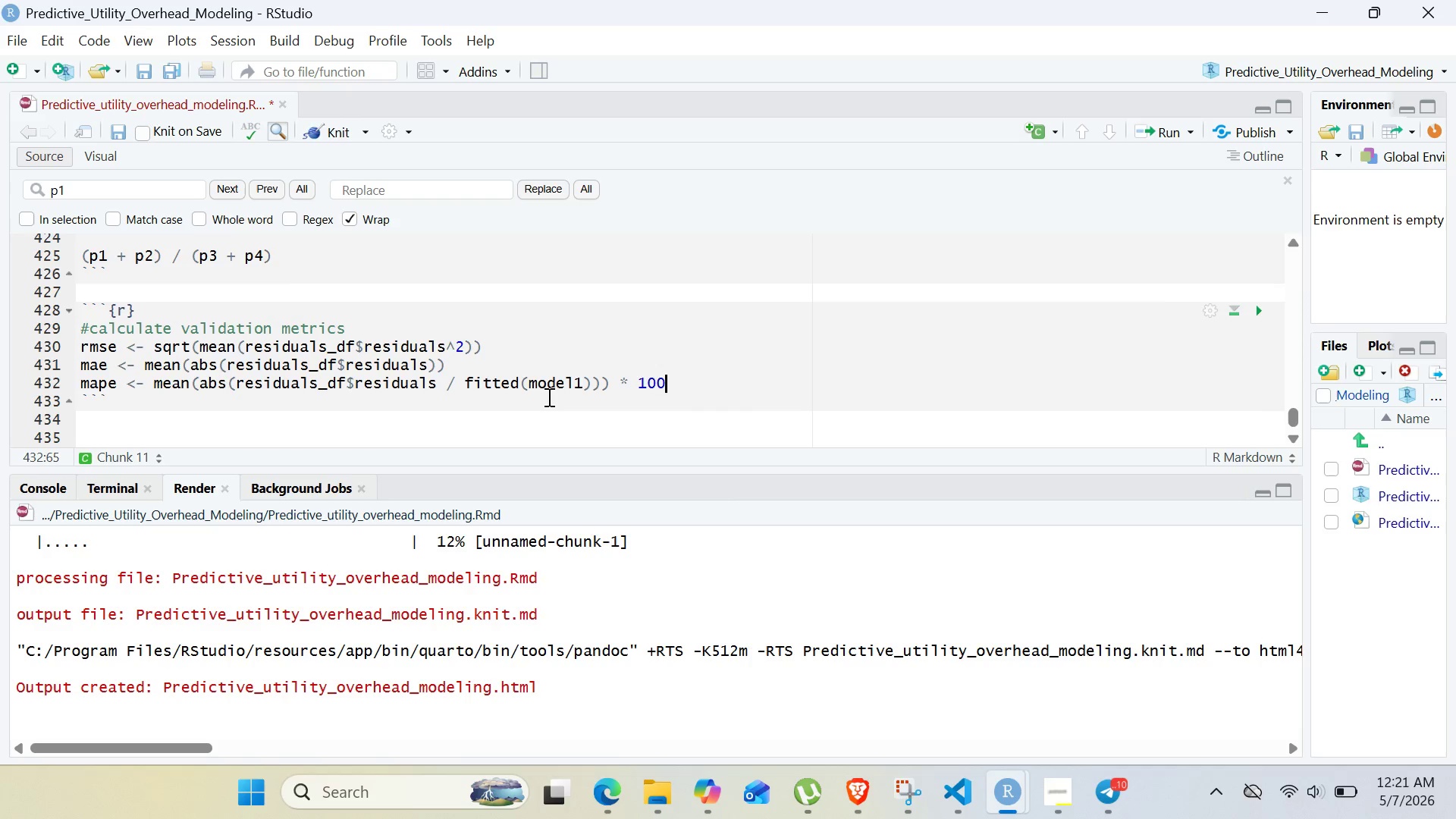 
key(Enter)
 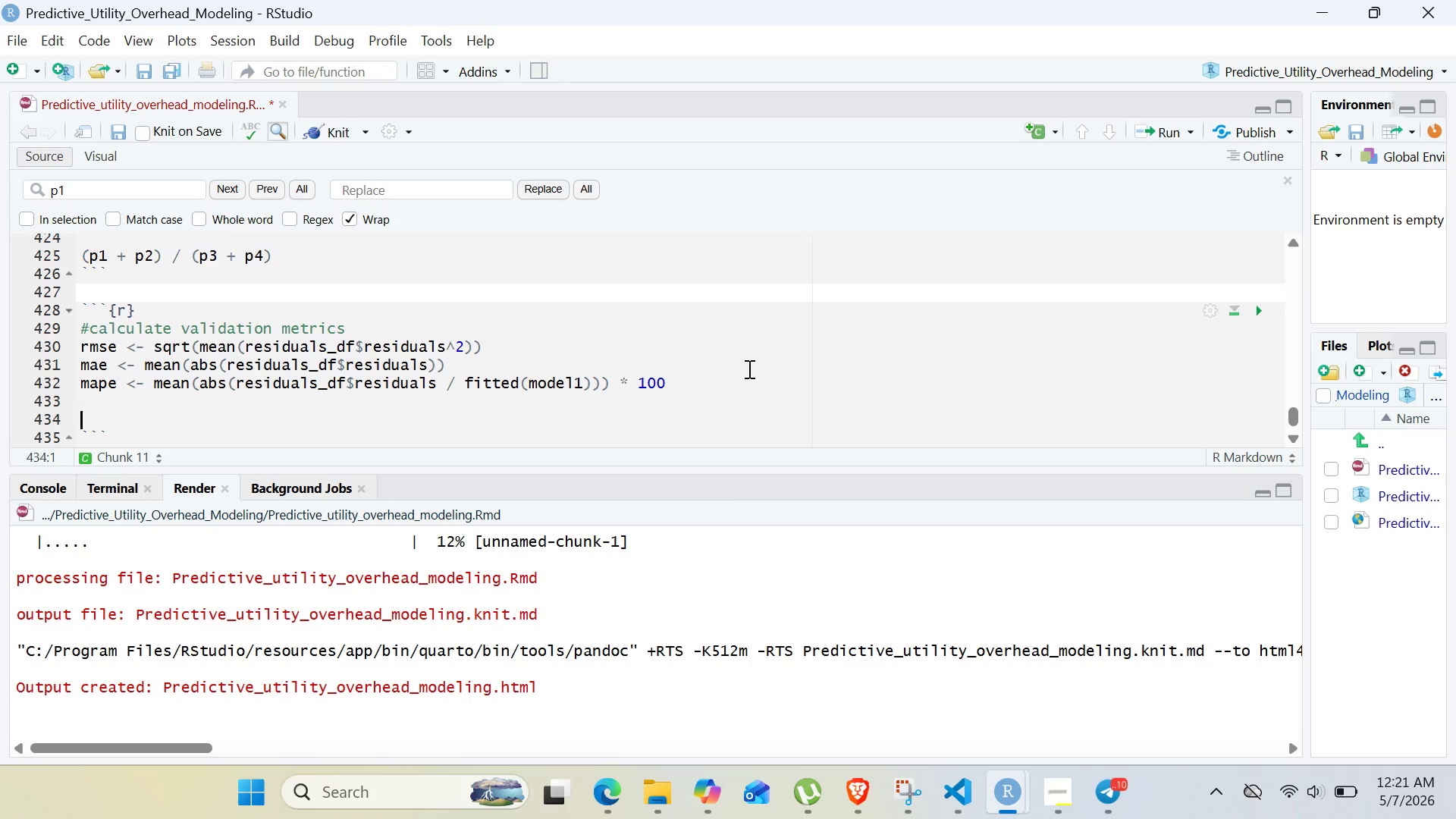 
key(Enter)
 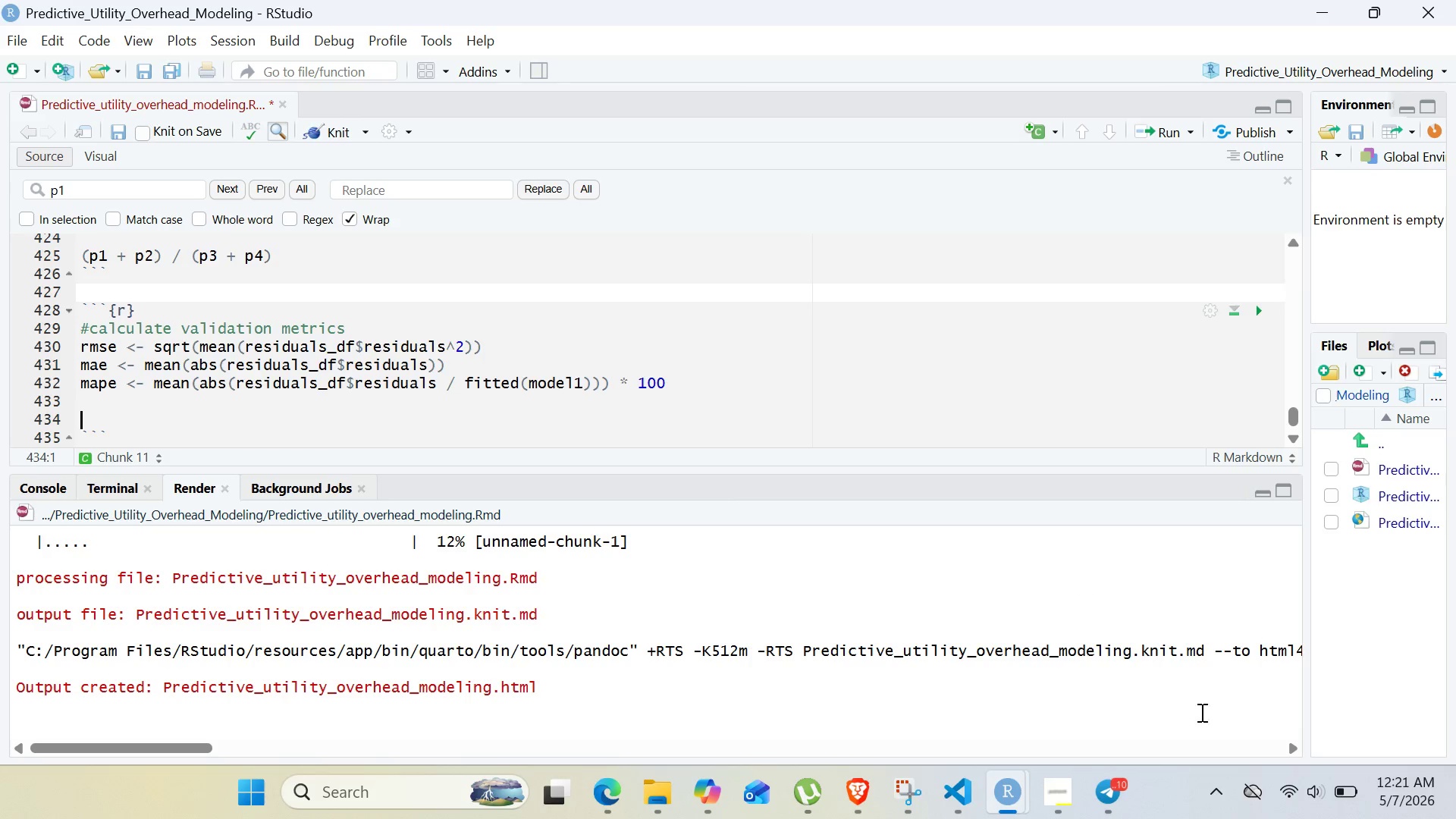 
wait(6.11)
 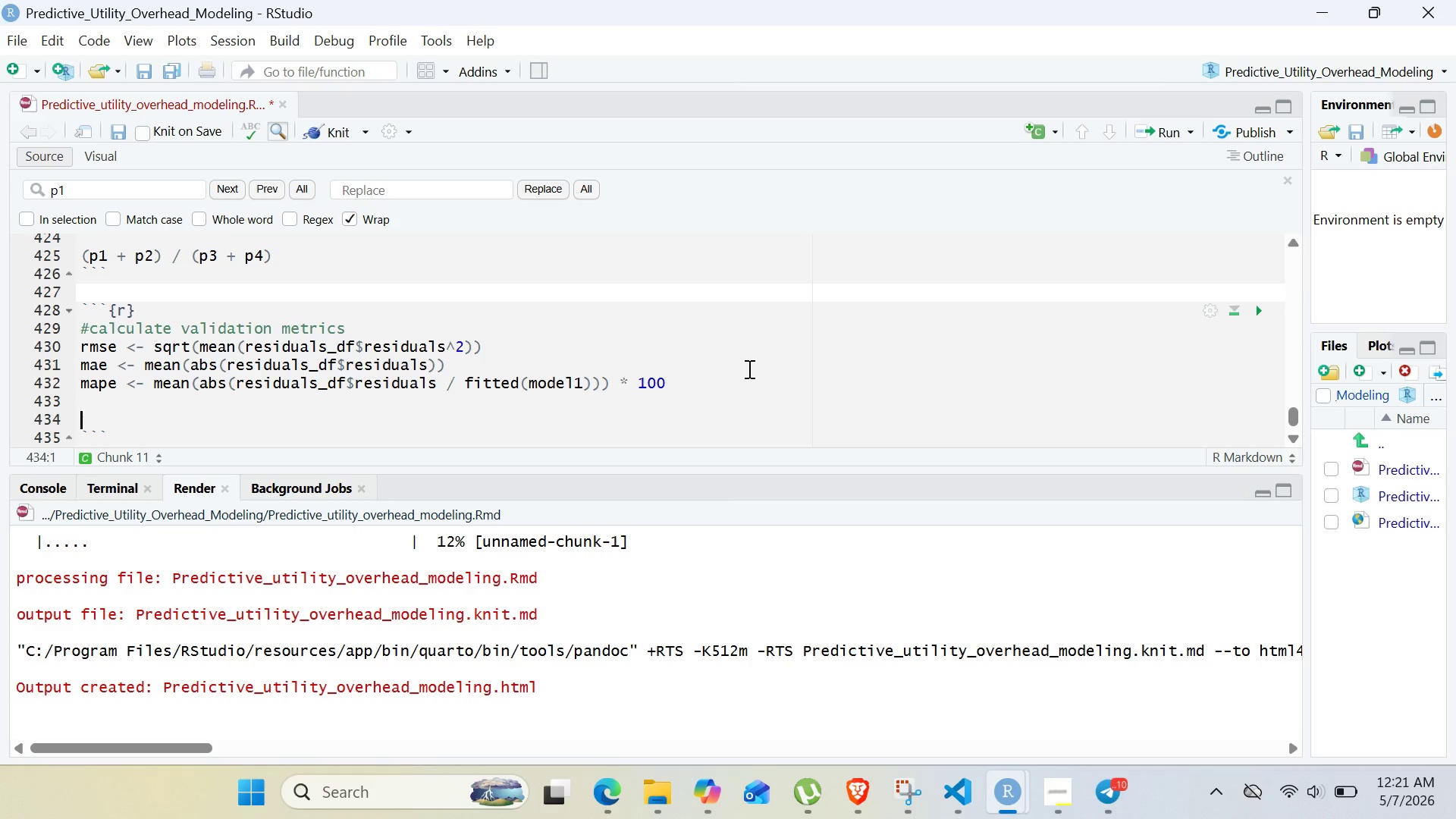 
left_click([1036, 795])